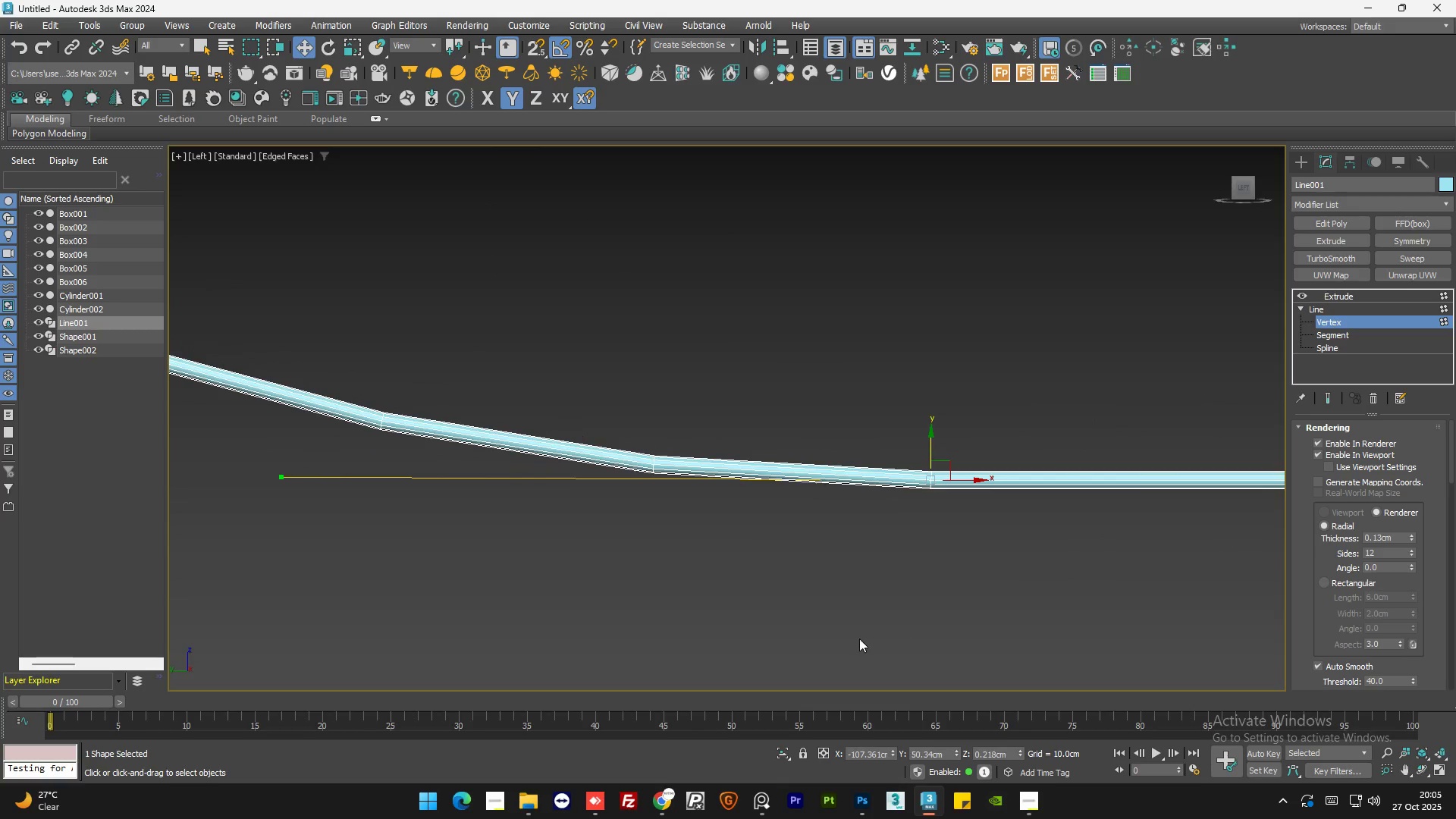 
scroll: coordinate [859, 639], scroll_direction: down, amount: 3.0
 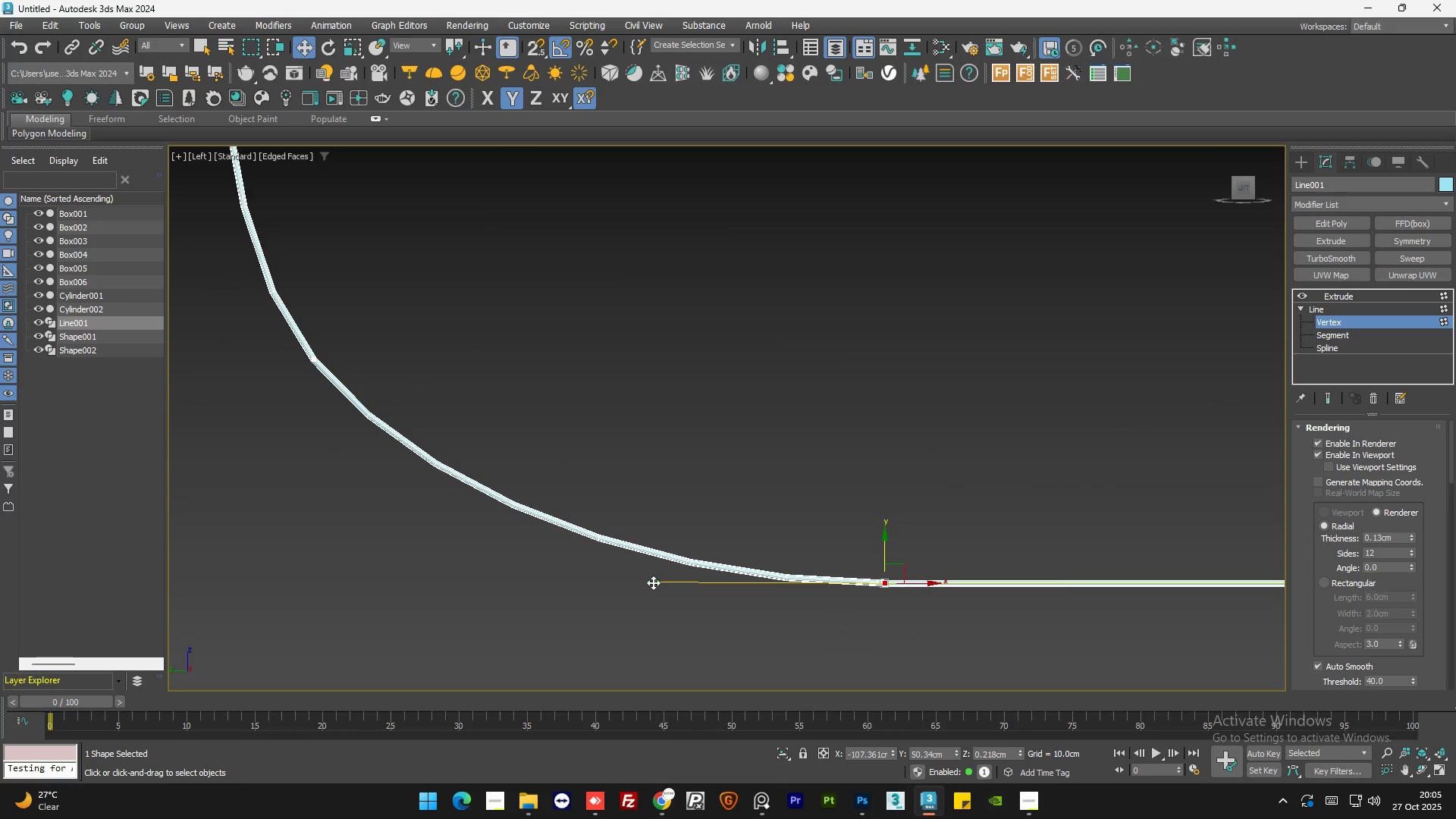 
left_click_drag(start_coordinate=[654, 582], to_coordinate=[653, 595])
 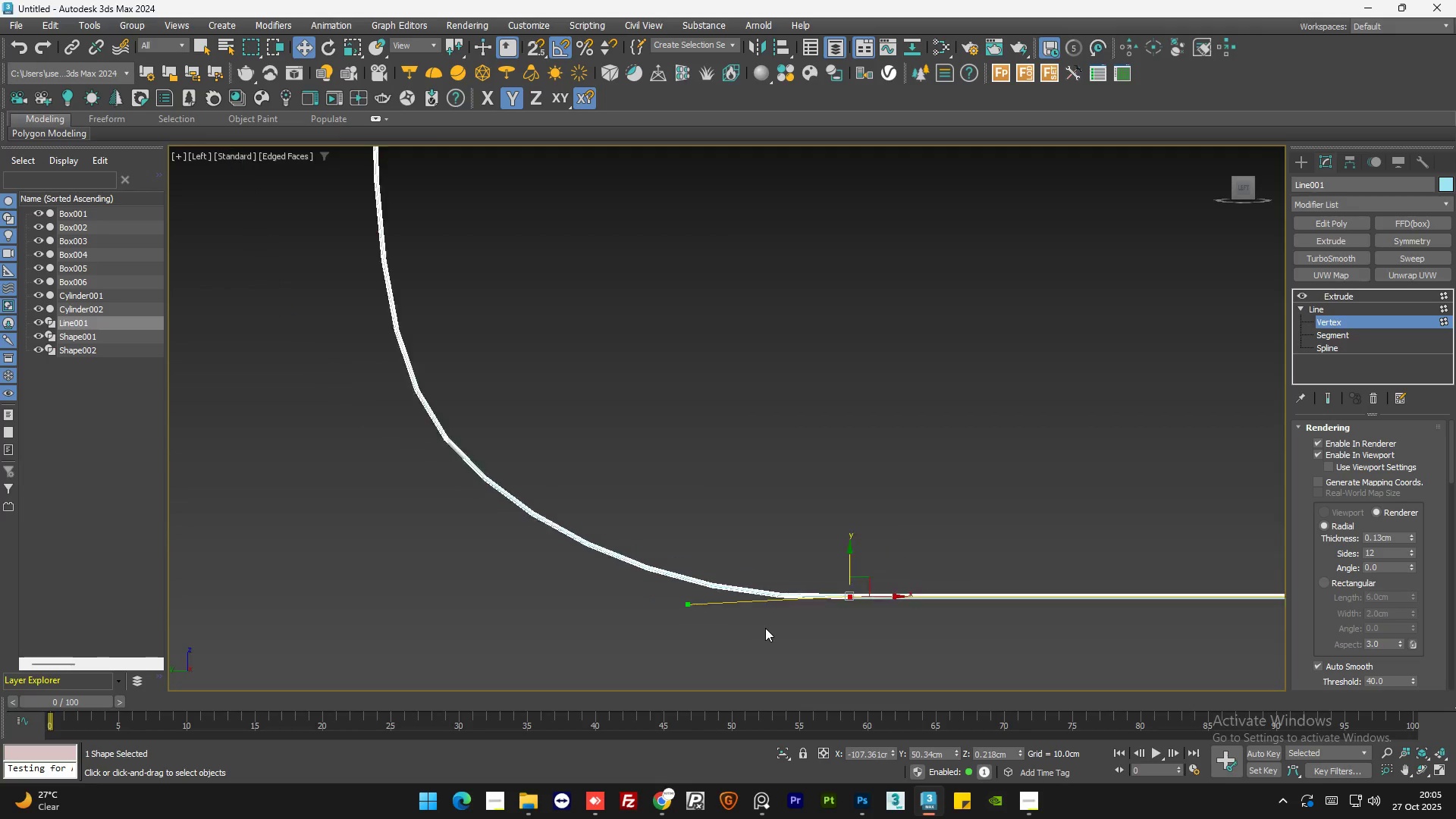 
scroll: coordinate [755, 618], scroll_direction: down, amount: 4.0
 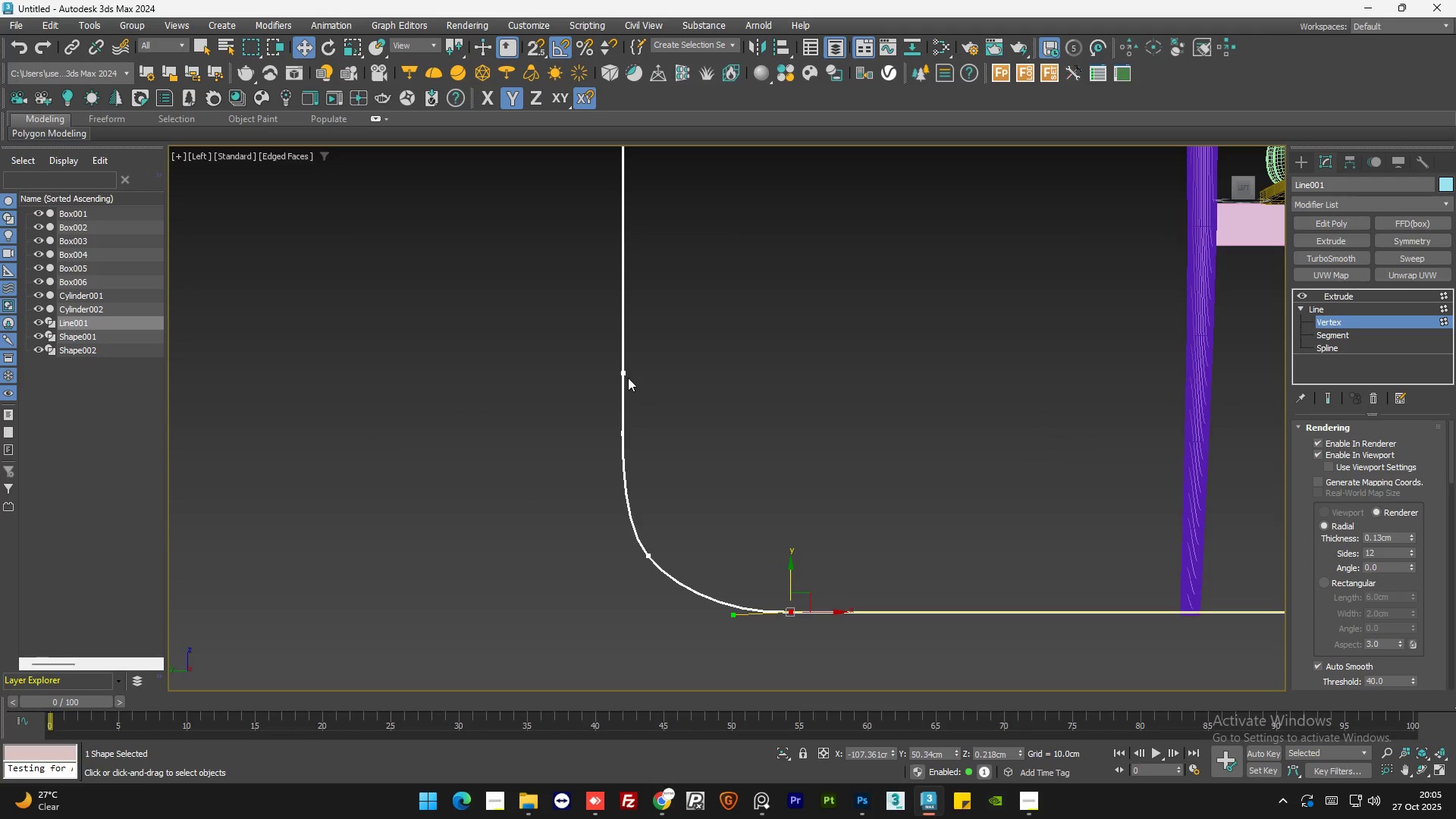 
scroll: coordinate [626, 370], scroll_direction: up, amount: 1.0
 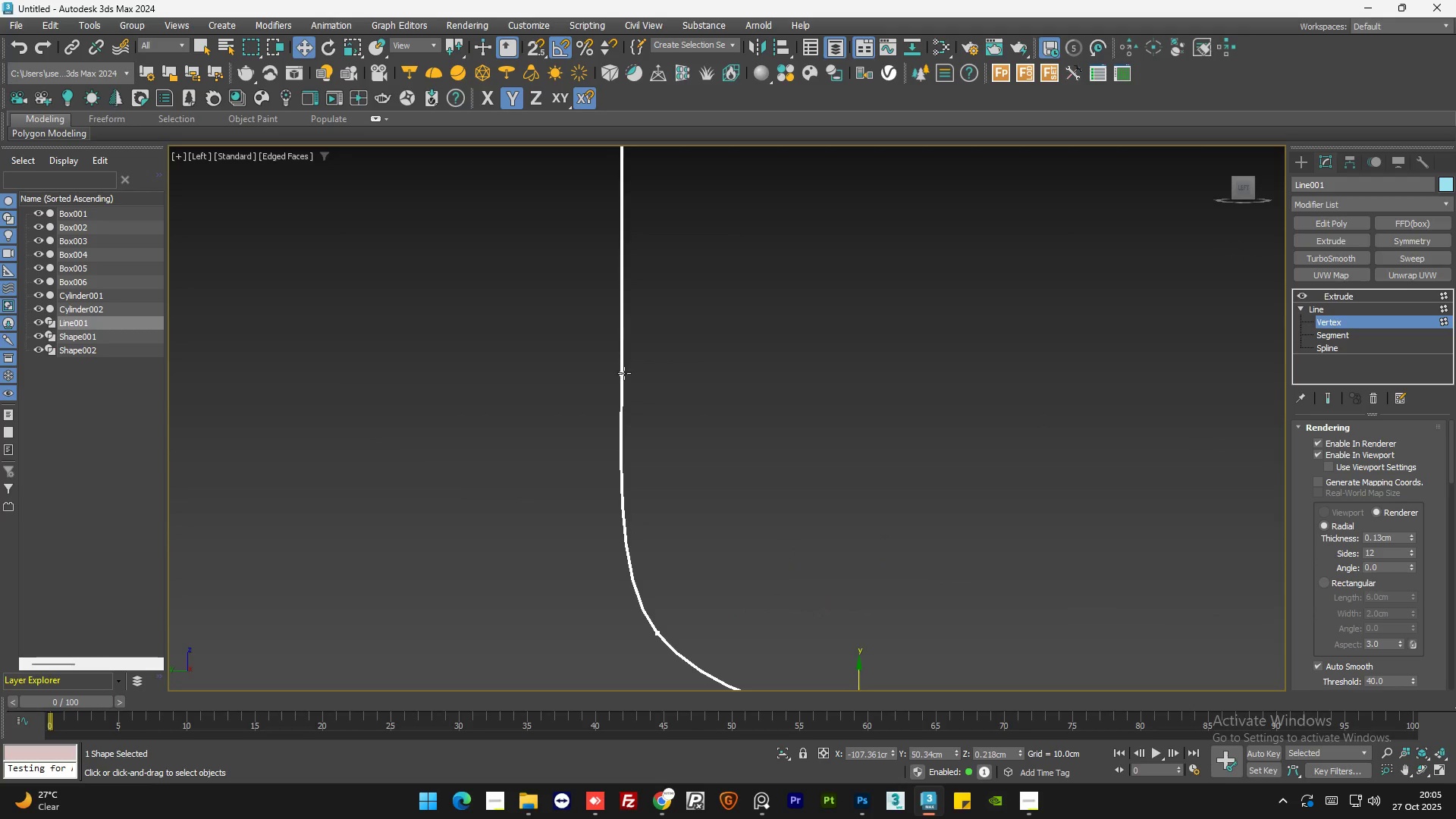 
left_click([624, 373])
 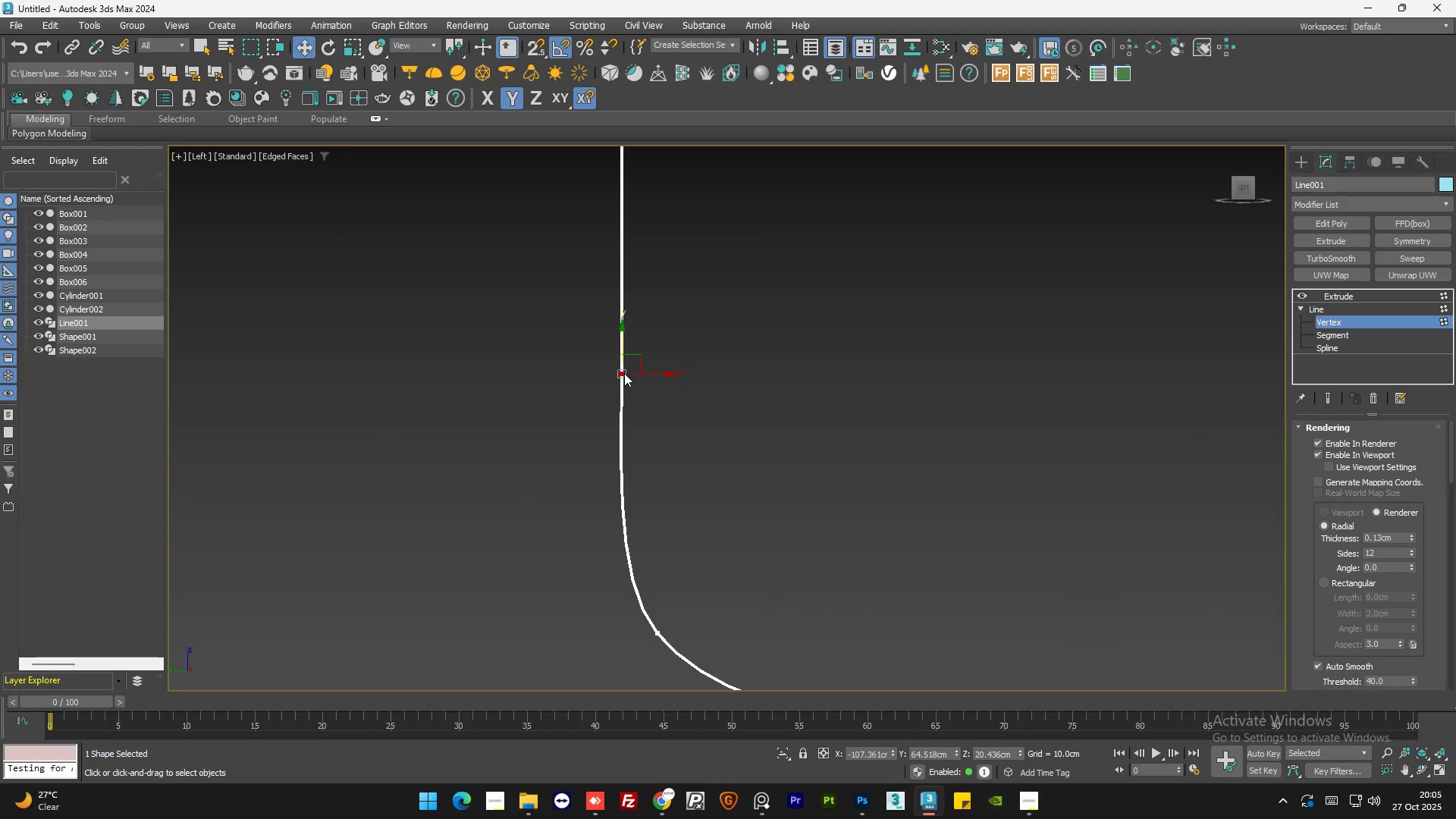 
right_click([624, 373])
 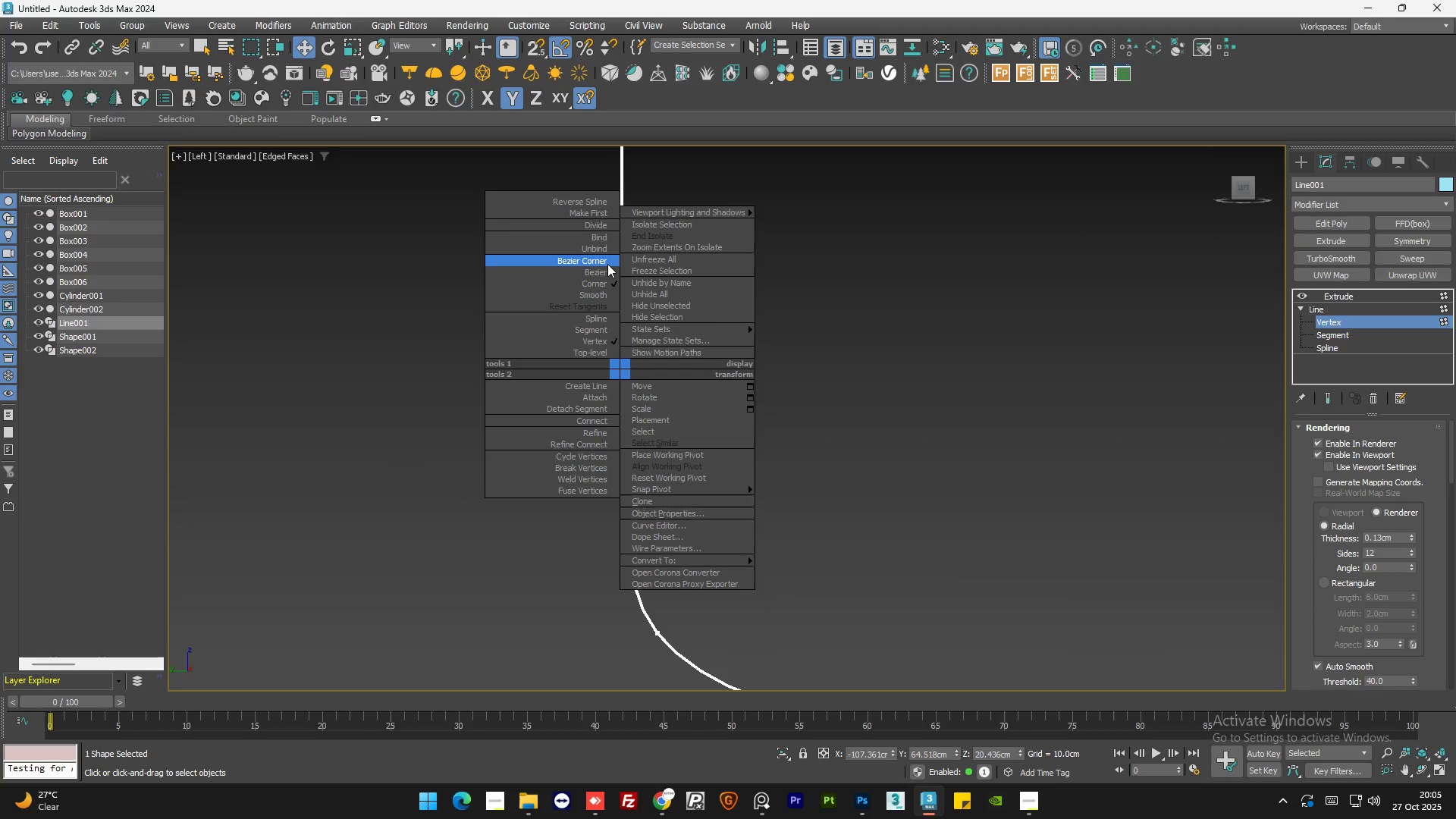 
left_click([607, 263])
 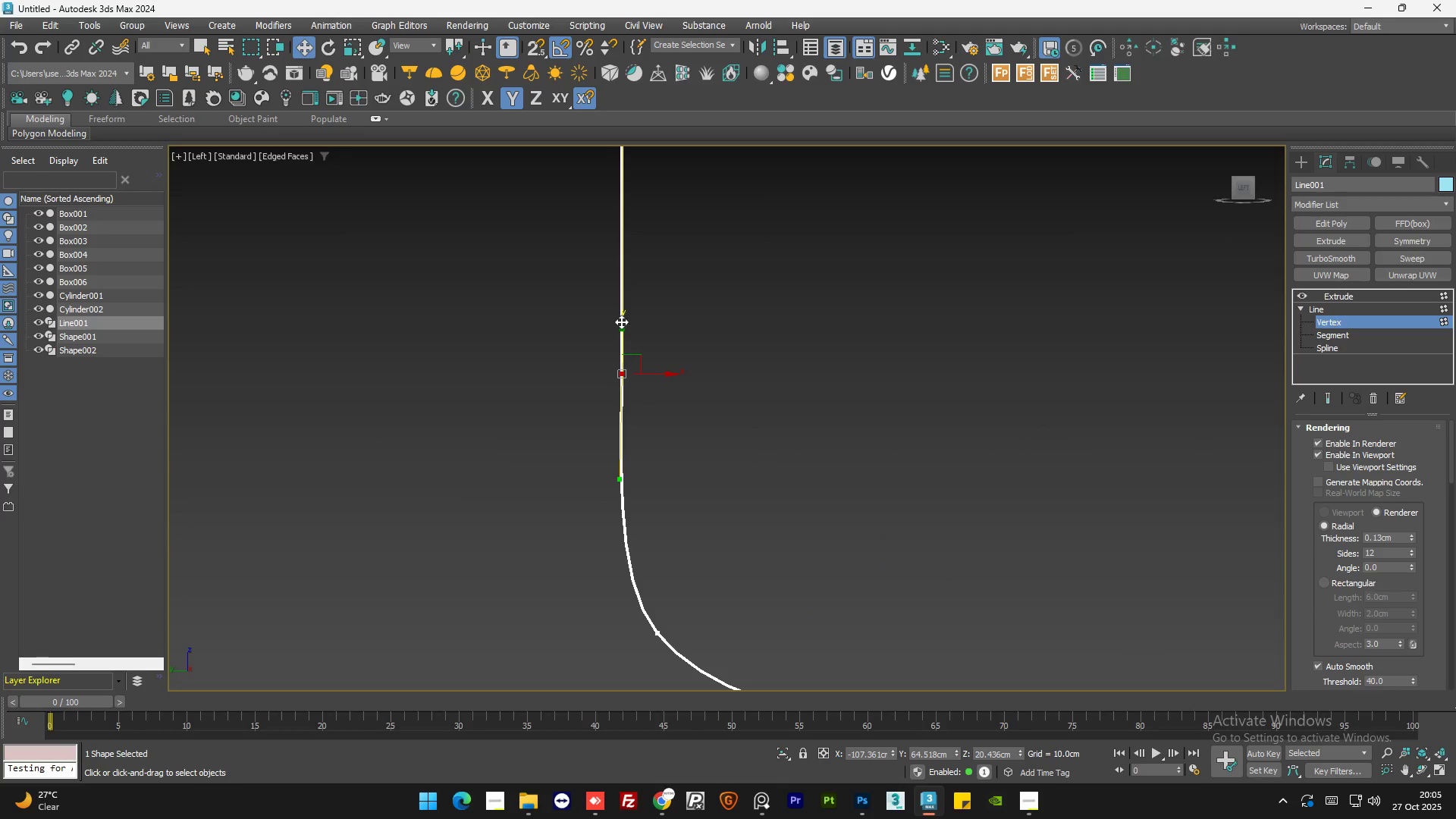 
left_click_drag(start_coordinate=[621, 322], to_coordinate=[632, 317])
 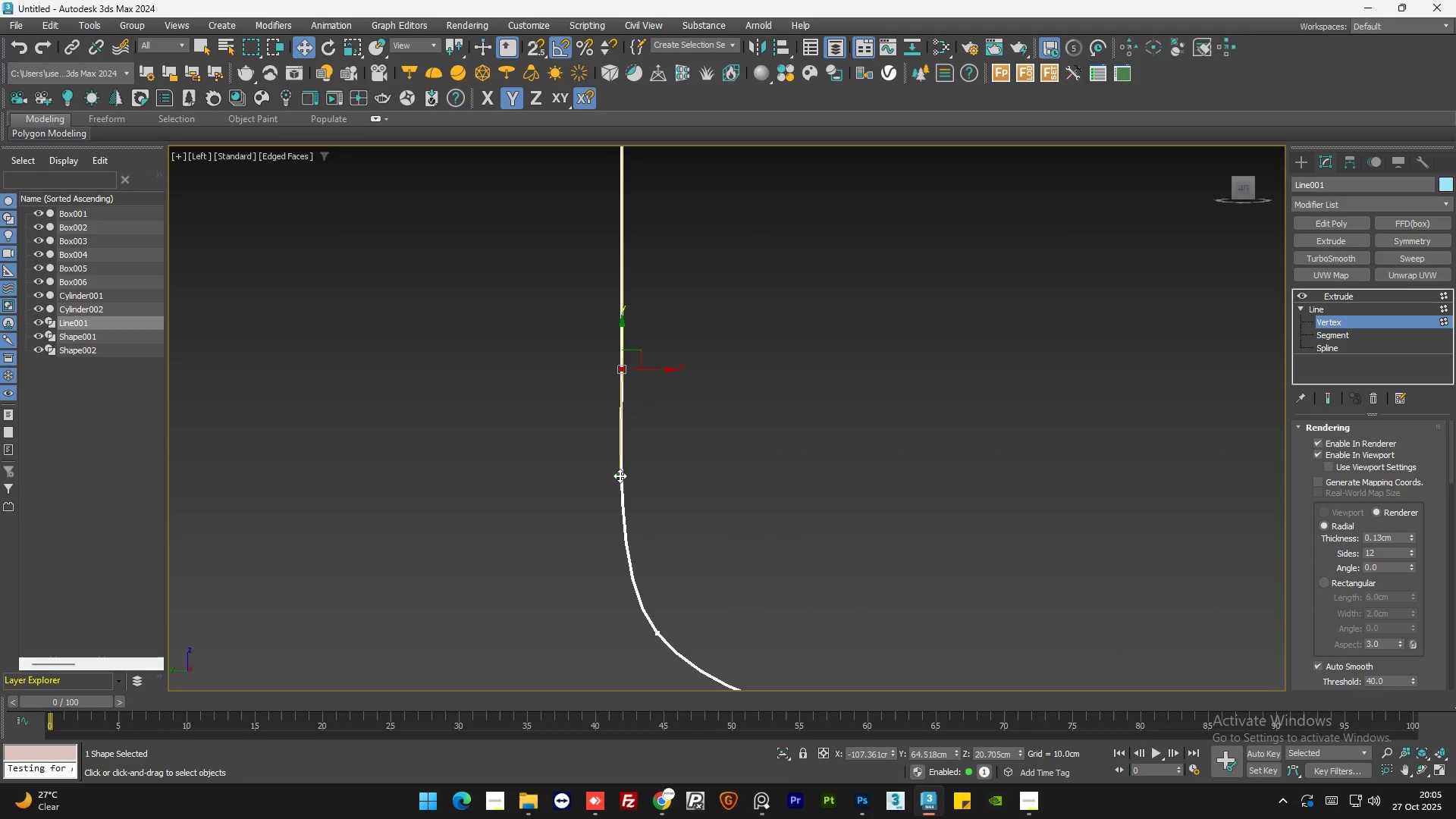 
left_click_drag(start_coordinate=[619, 475], to_coordinate=[603, 460])
 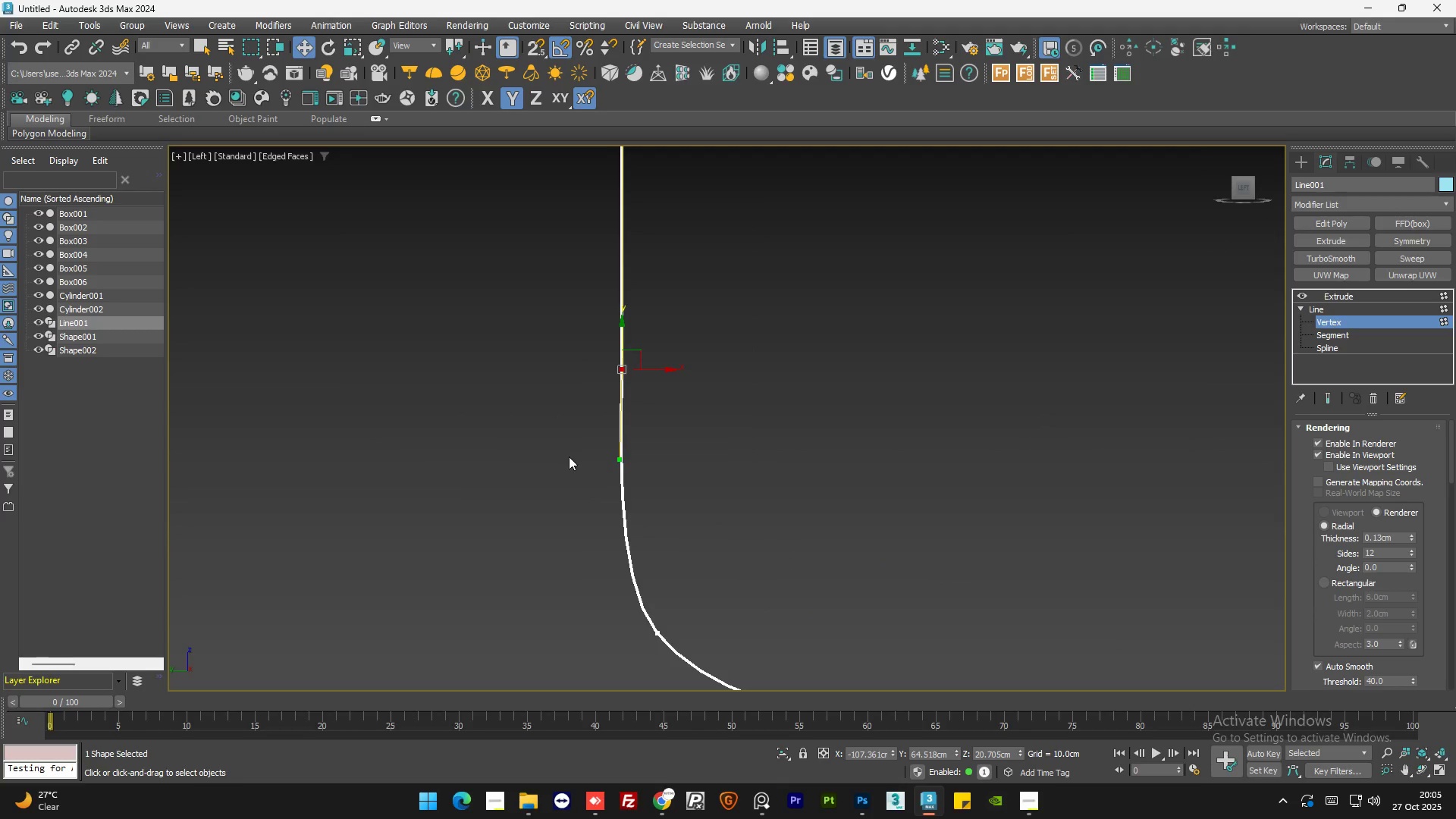 
scroll: coordinate [569, 457], scroll_direction: down, amount: 1.0
 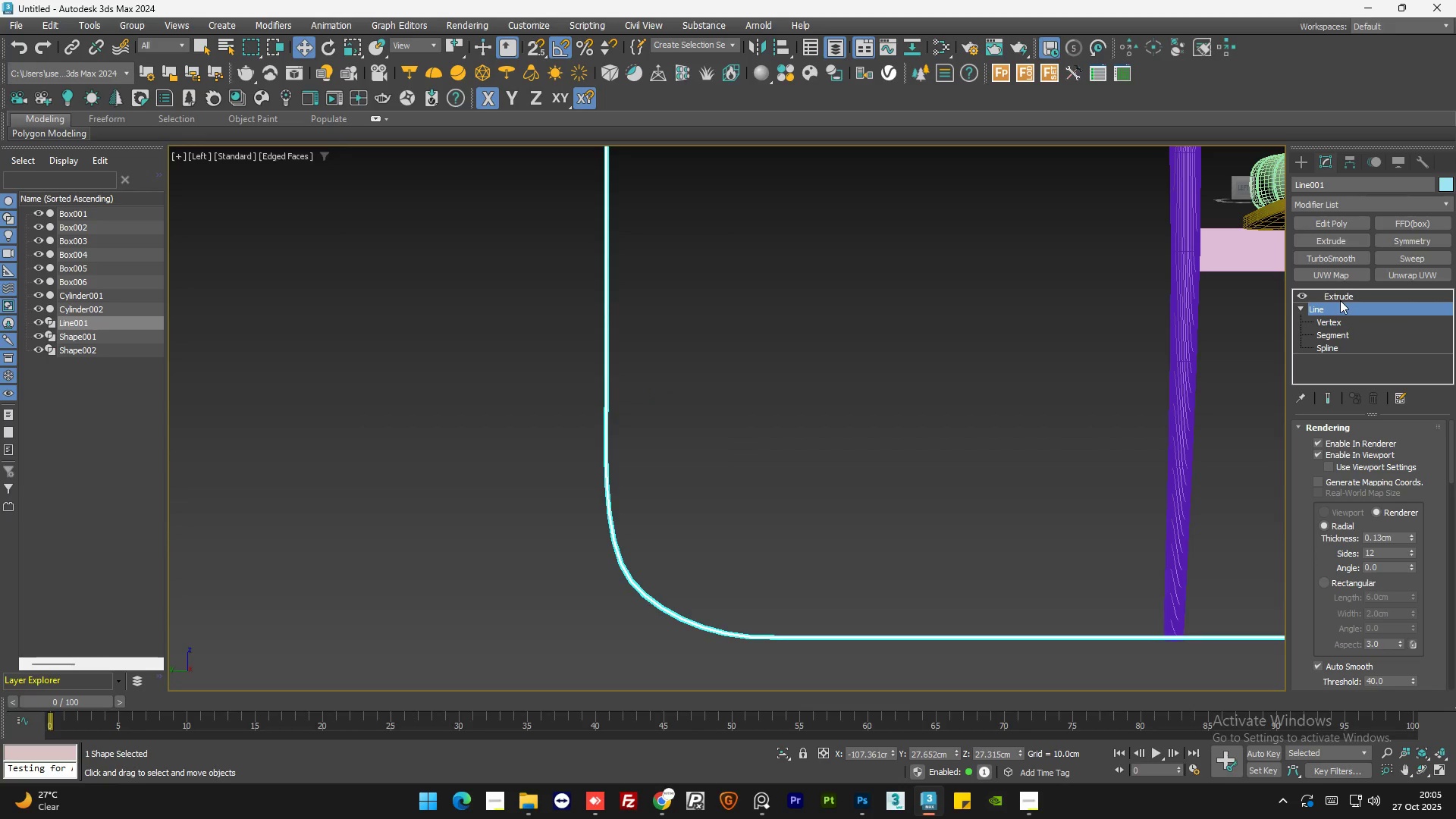 
double_click([1348, 292])
 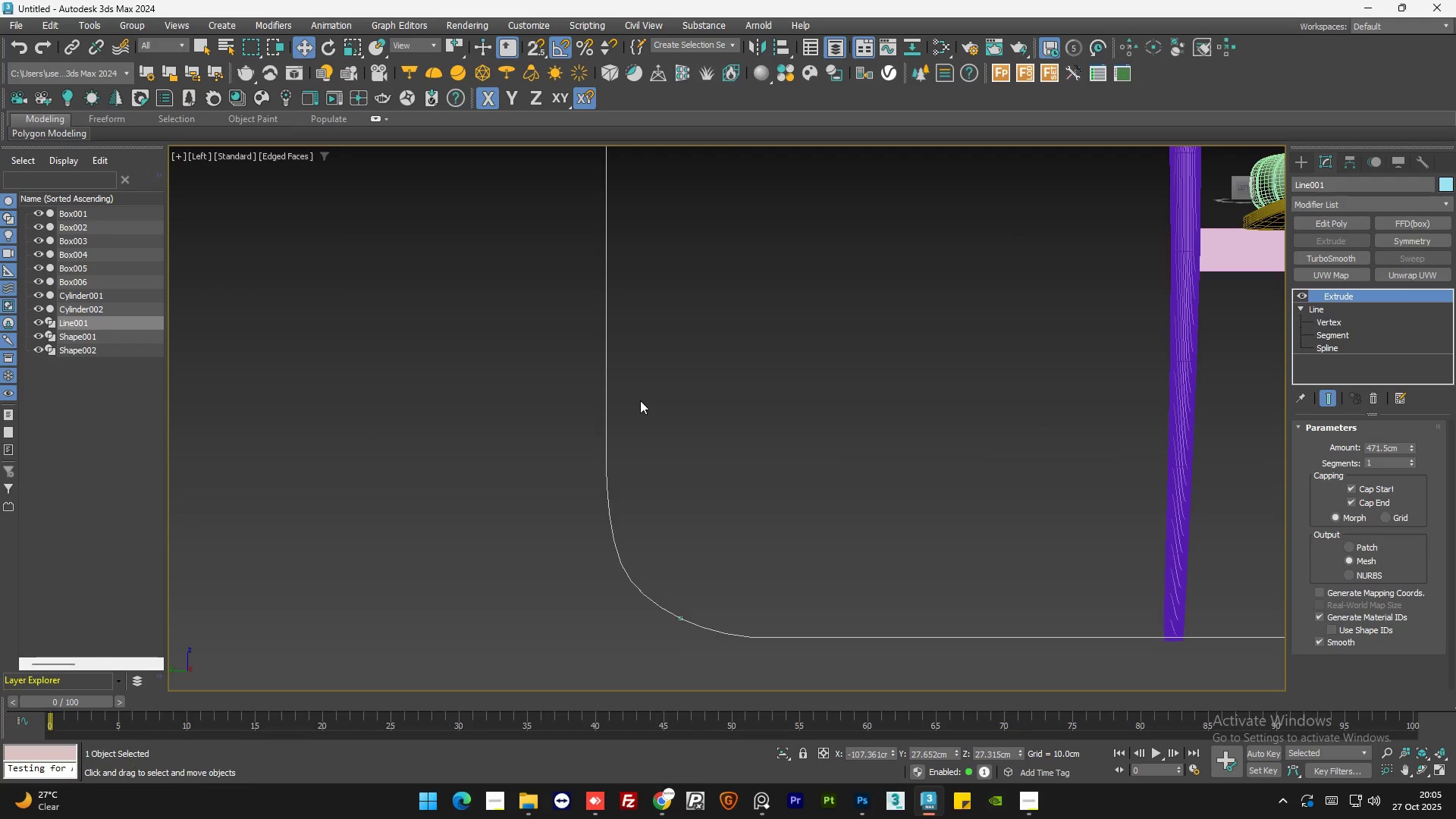 
scroll: coordinate [639, 416], scroll_direction: down, amount: 5.0
 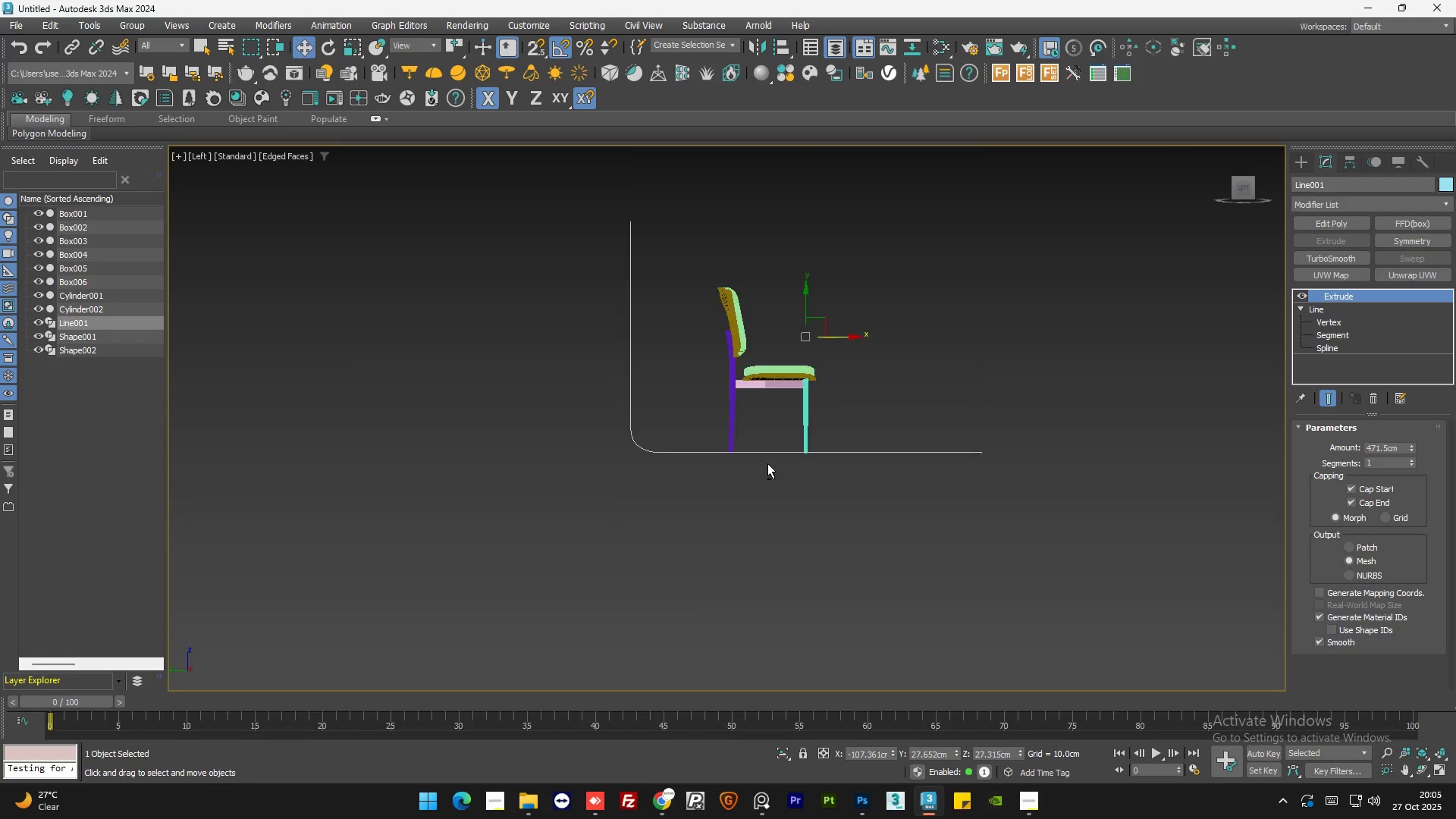 
hold_key(key=AltLeft, duration=0.91)
 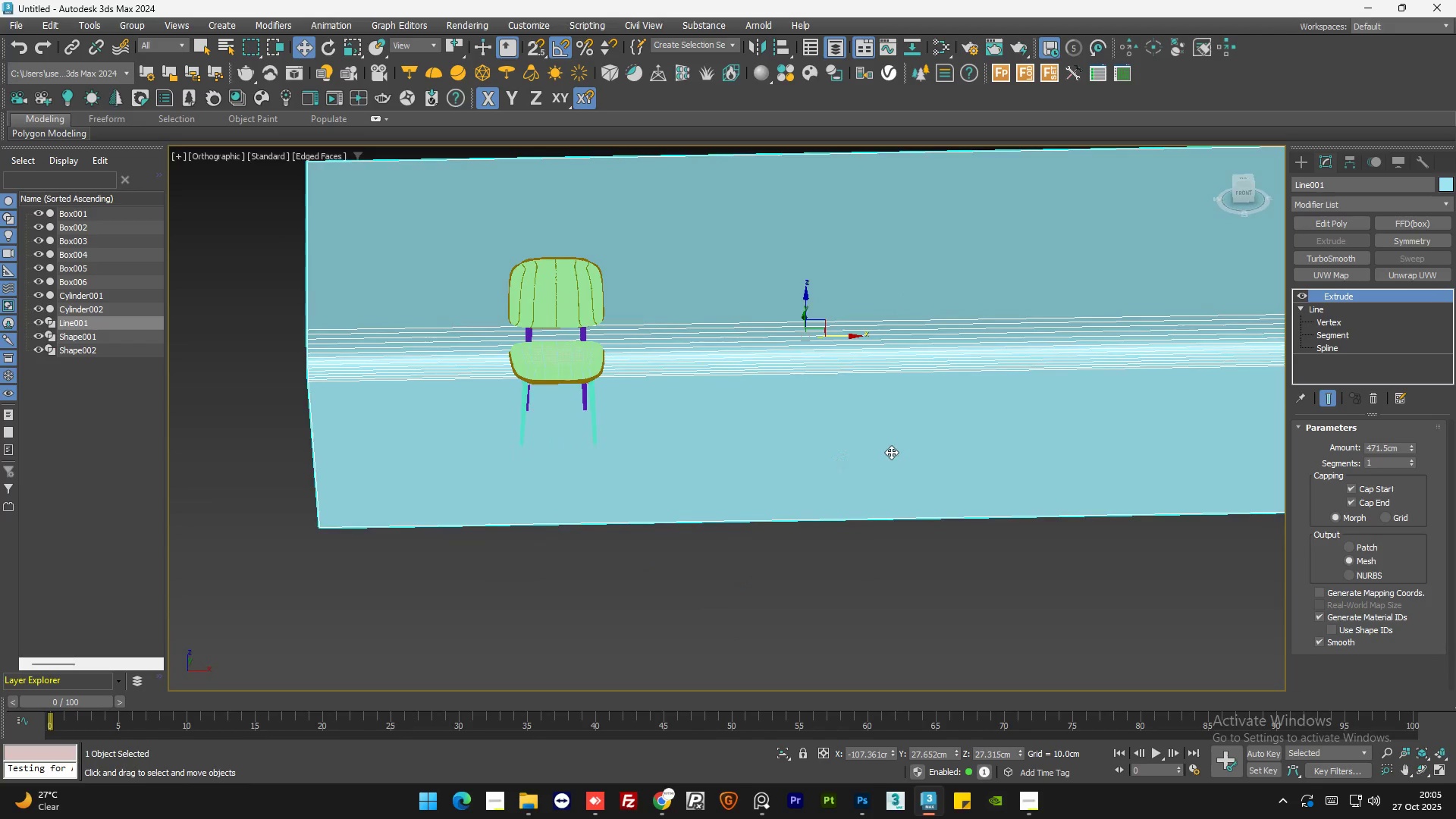 
scroll: coordinate [891, 444], scroll_direction: down, amount: 1.0
 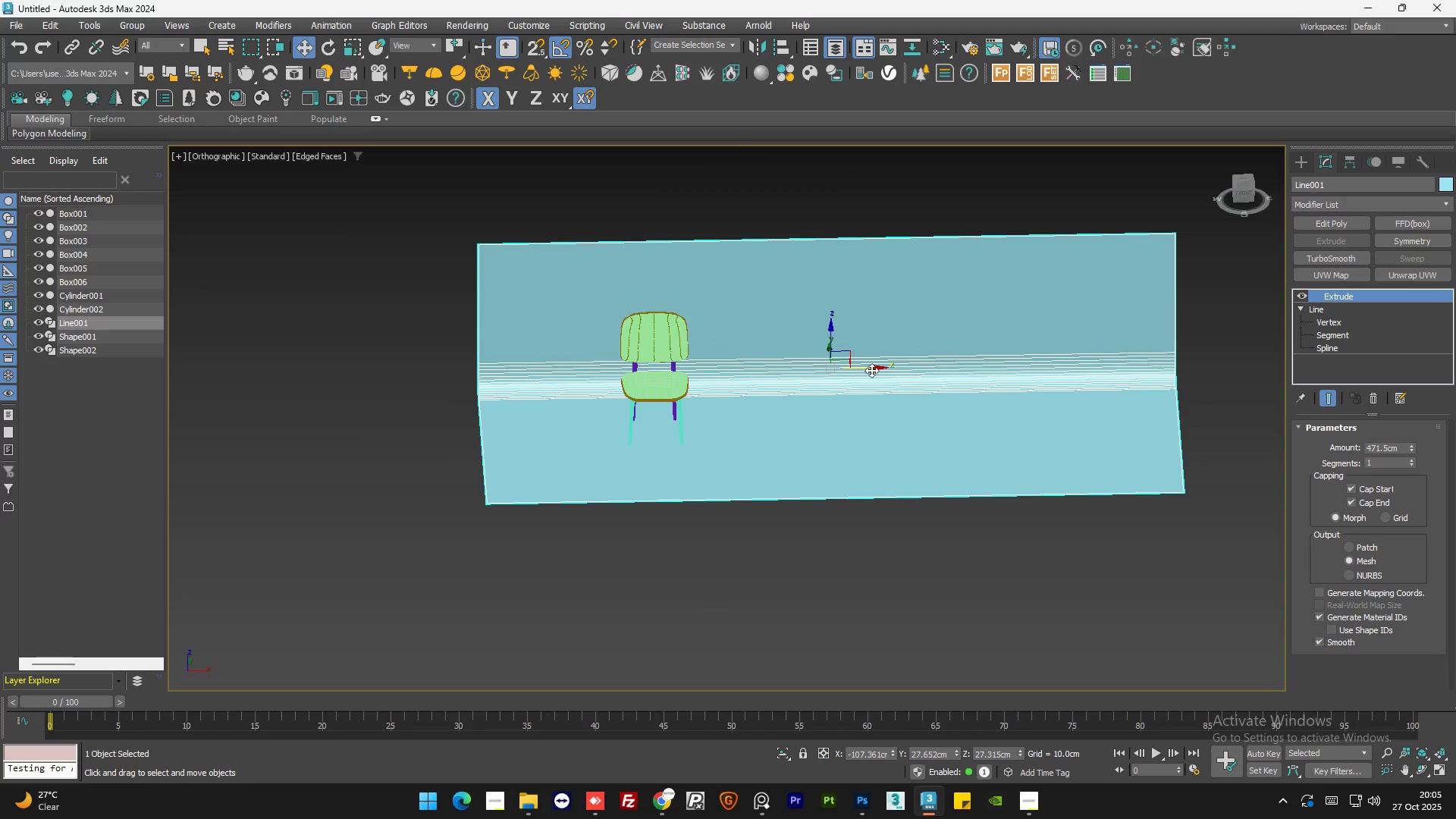 
left_click_drag(start_coordinate=[872, 369], to_coordinate=[726, 390])
 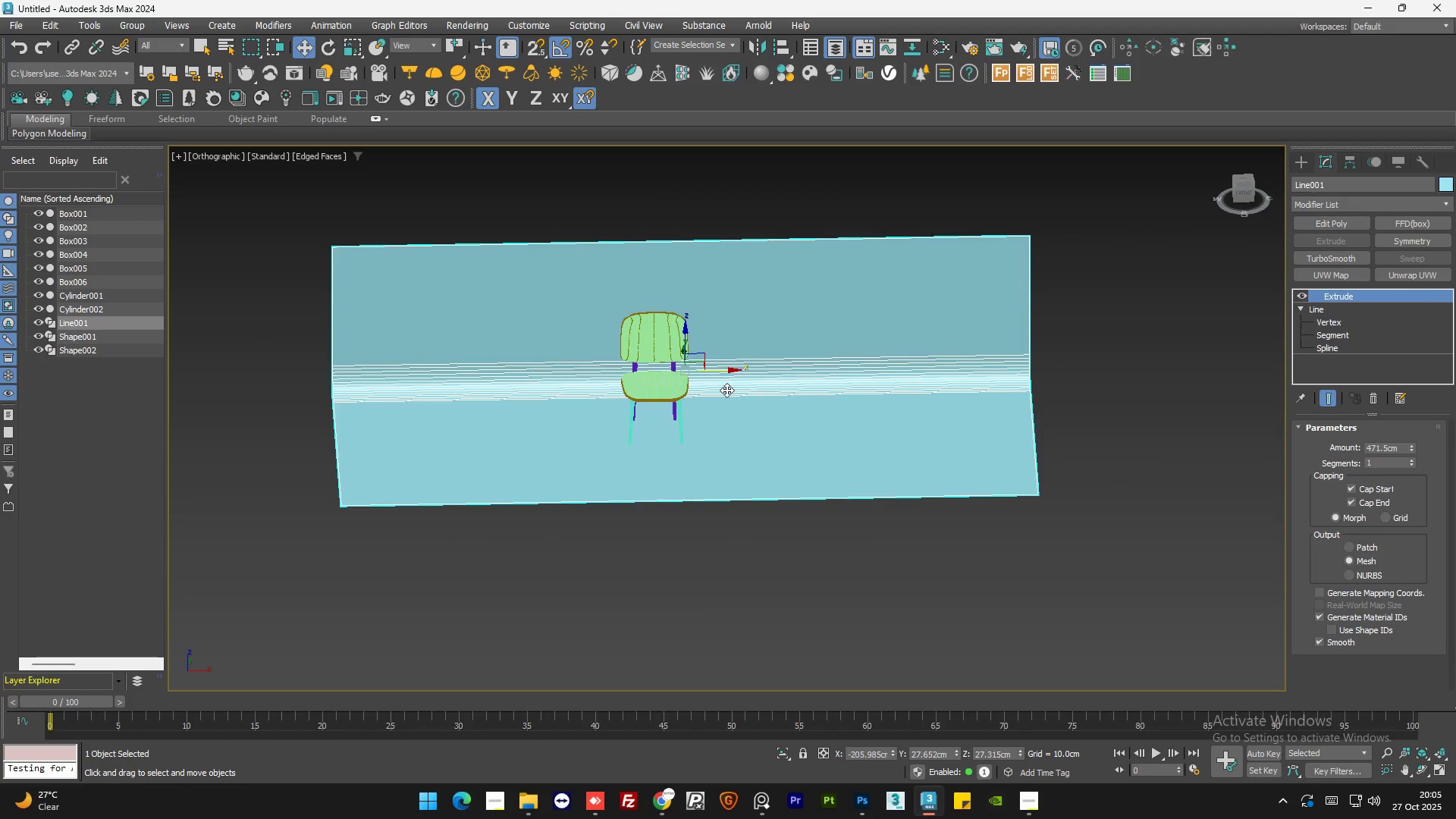 
key(F4)
 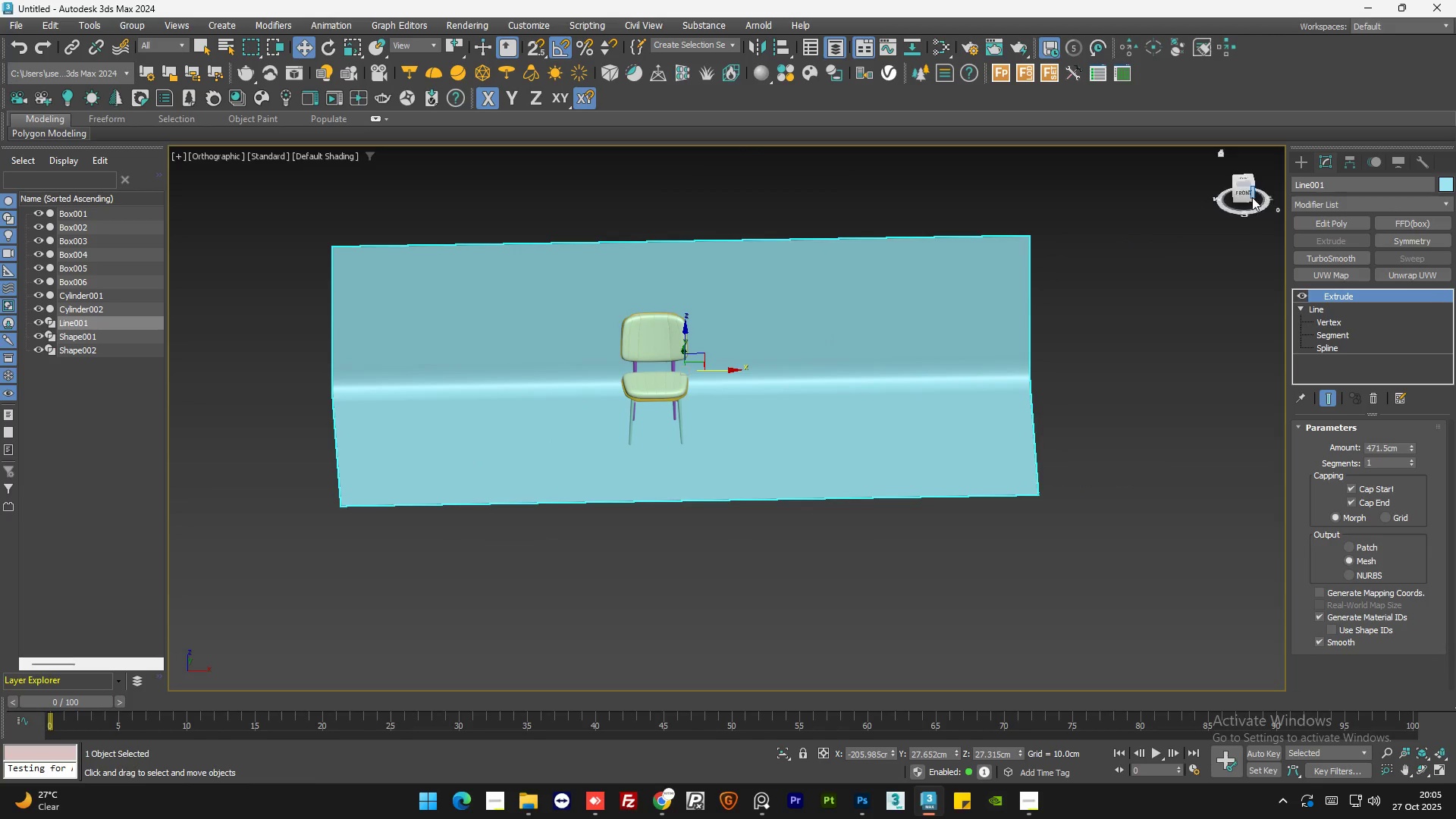 
left_click([1244, 196])
 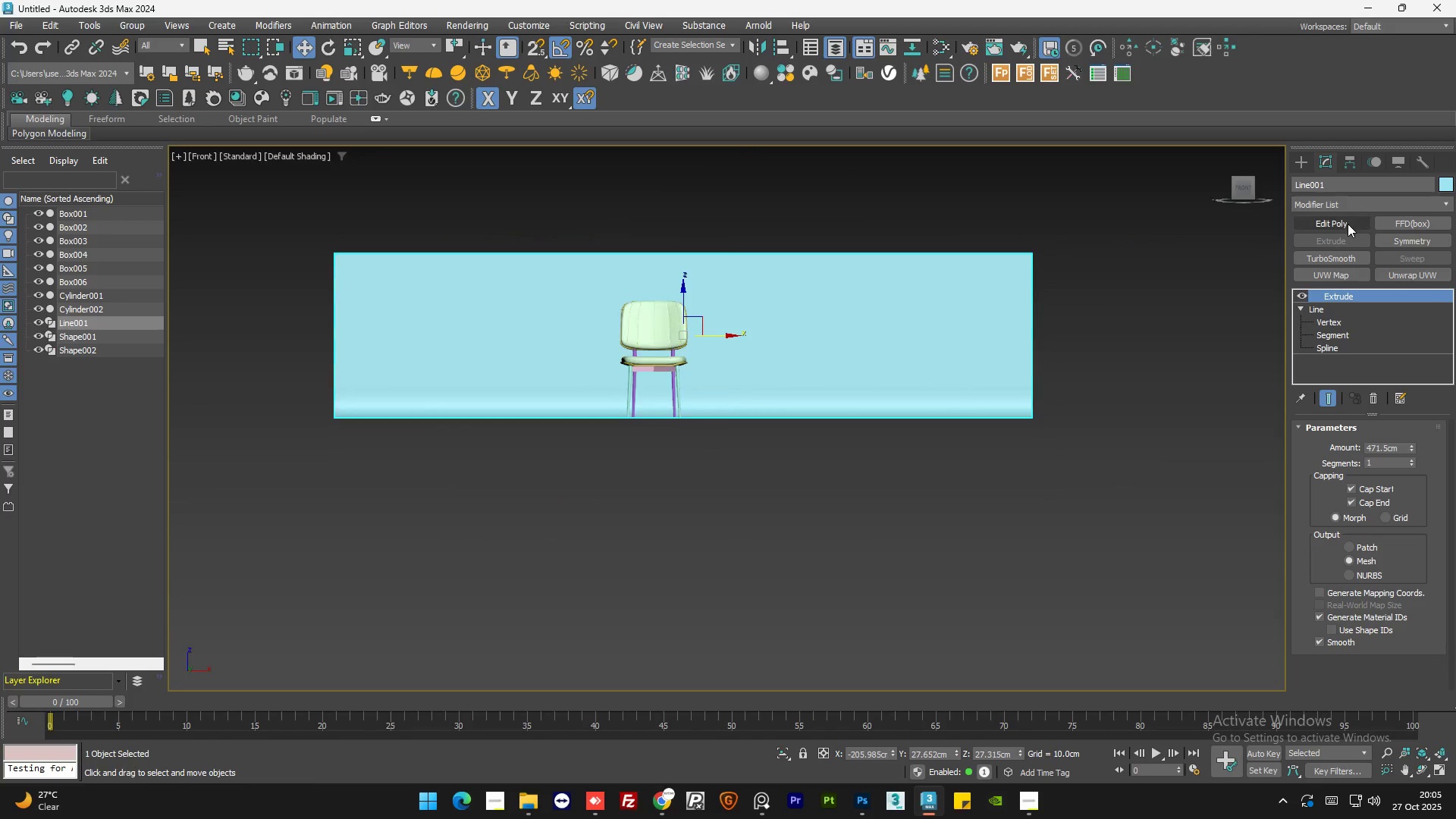 
left_click([1344, 227])
 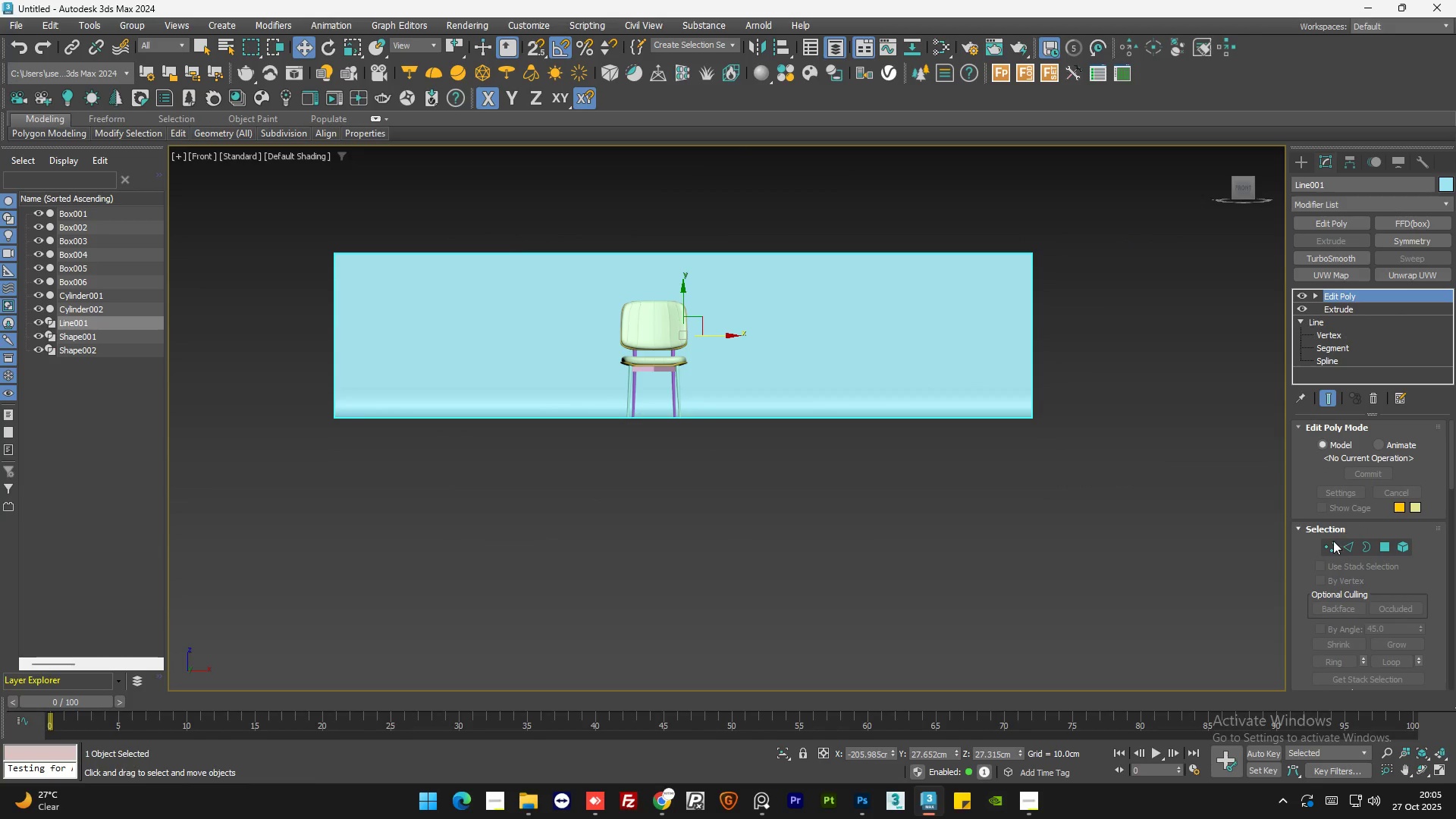 
left_click([1329, 550])
 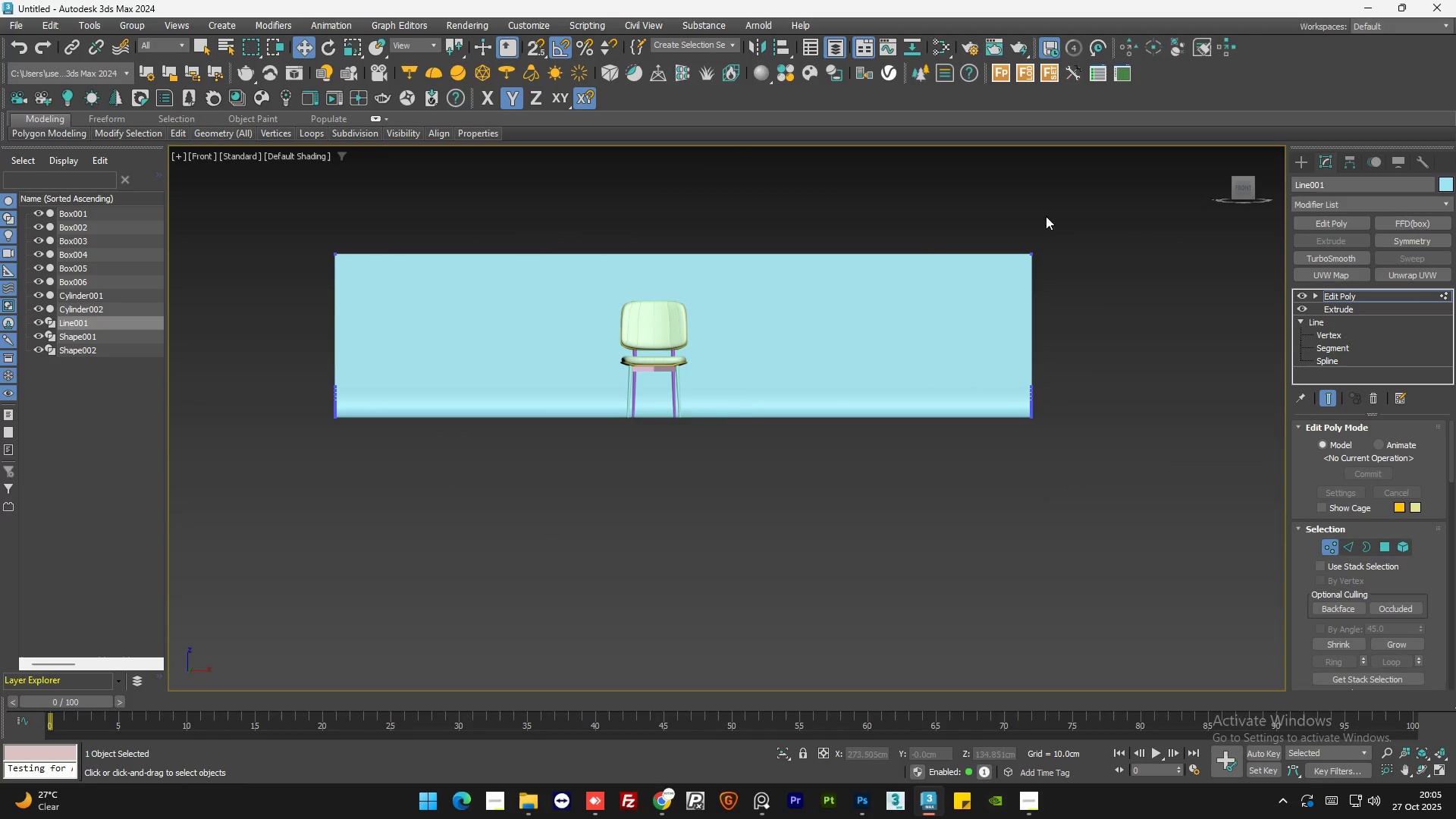 
left_click_drag(start_coordinate=[1065, 206], to_coordinate=[228, 283])
 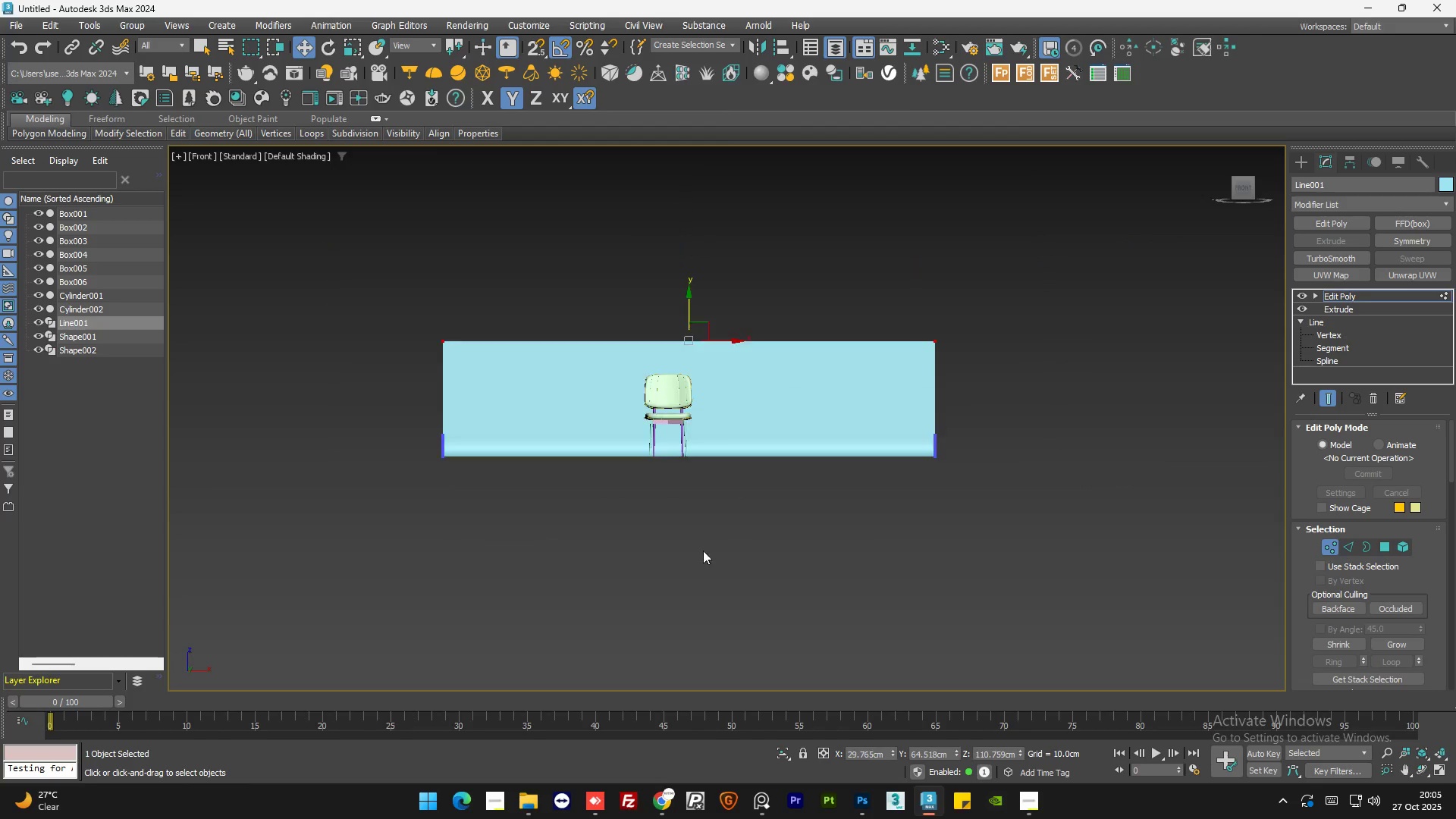 
scroll: coordinate [702, 551], scroll_direction: down, amount: 1.0
 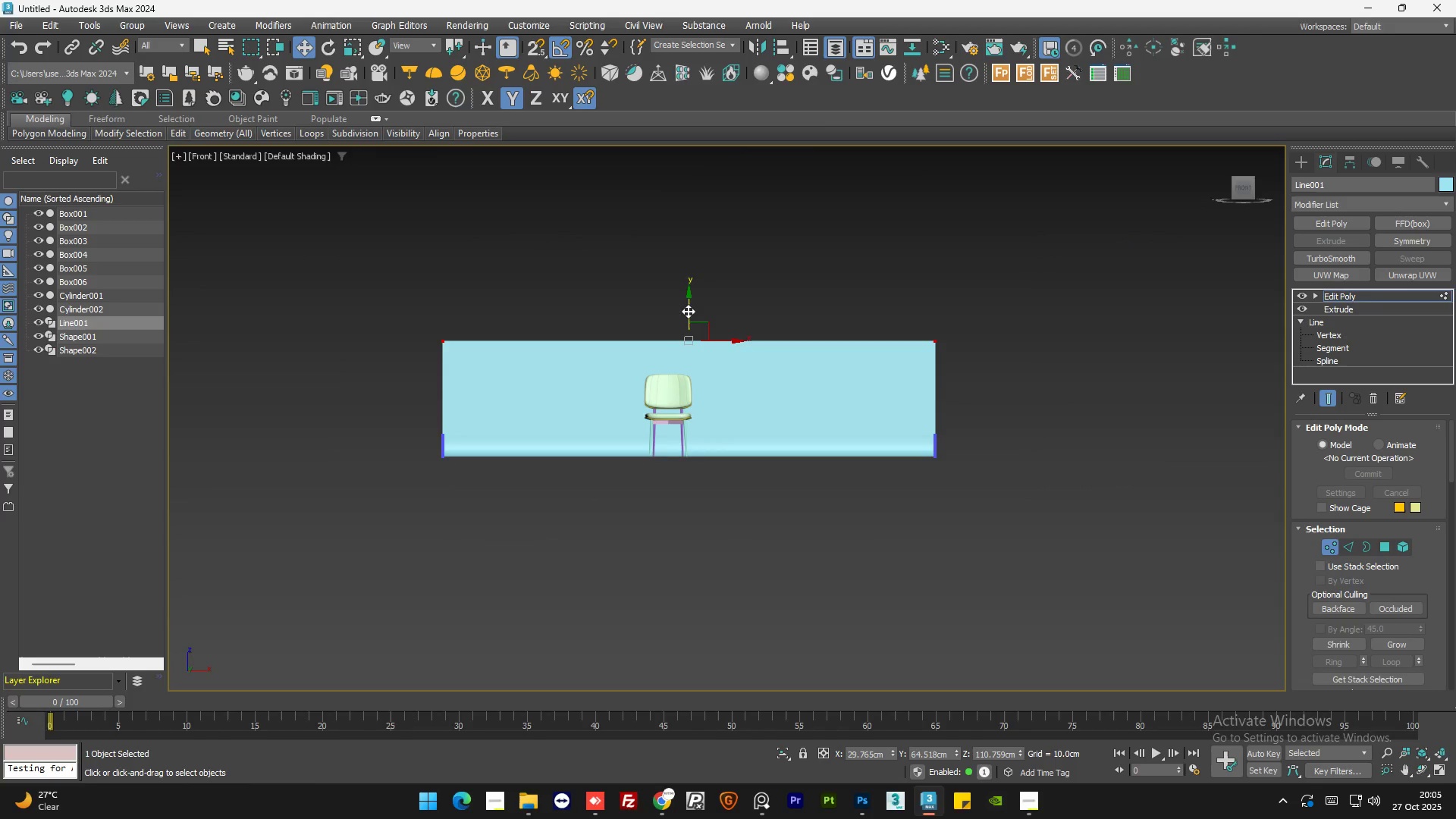 
left_click_drag(start_coordinate=[689, 310], to_coordinate=[701, 153])
 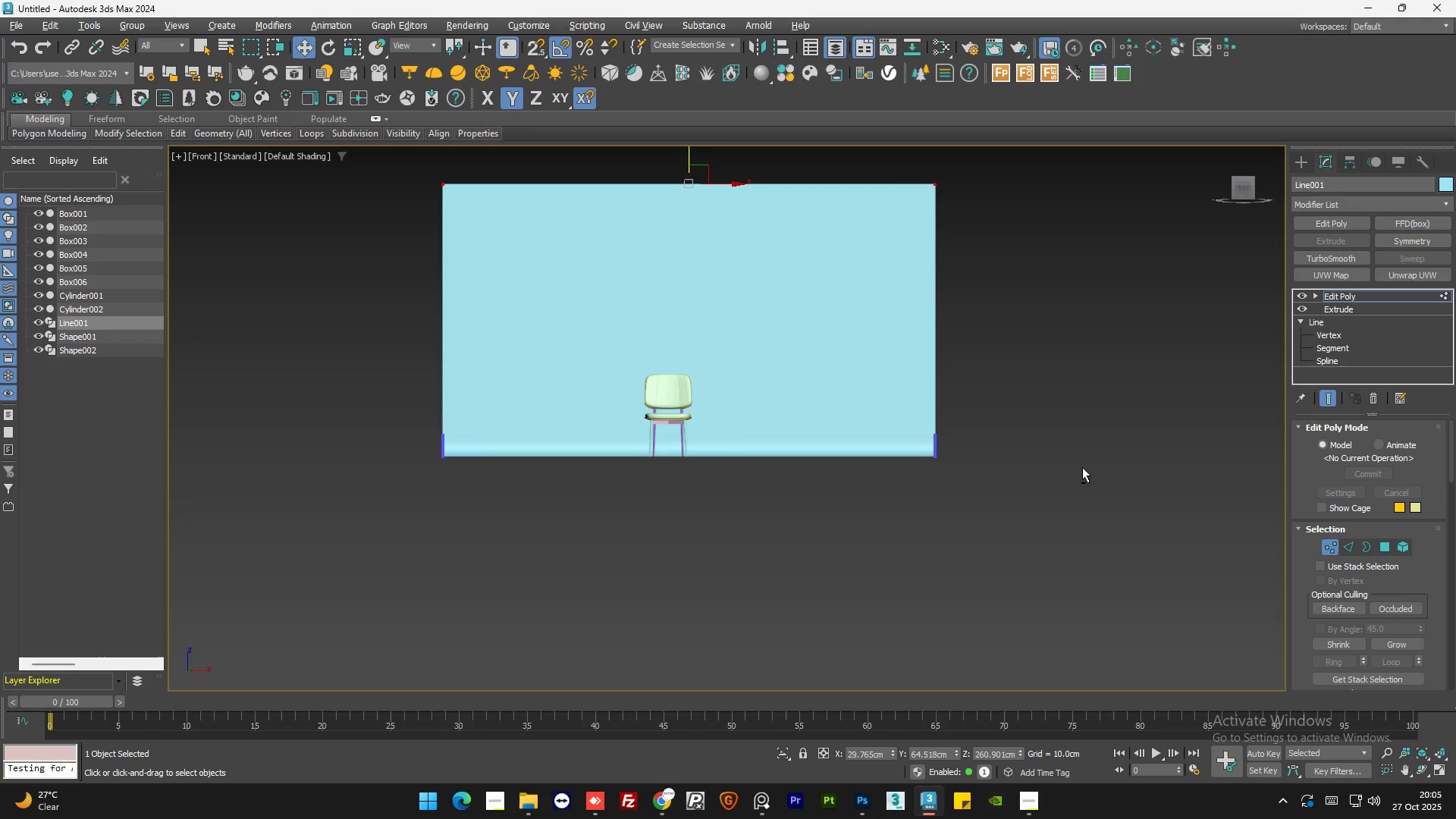 
hold_key(key=AltLeft, duration=0.59)
 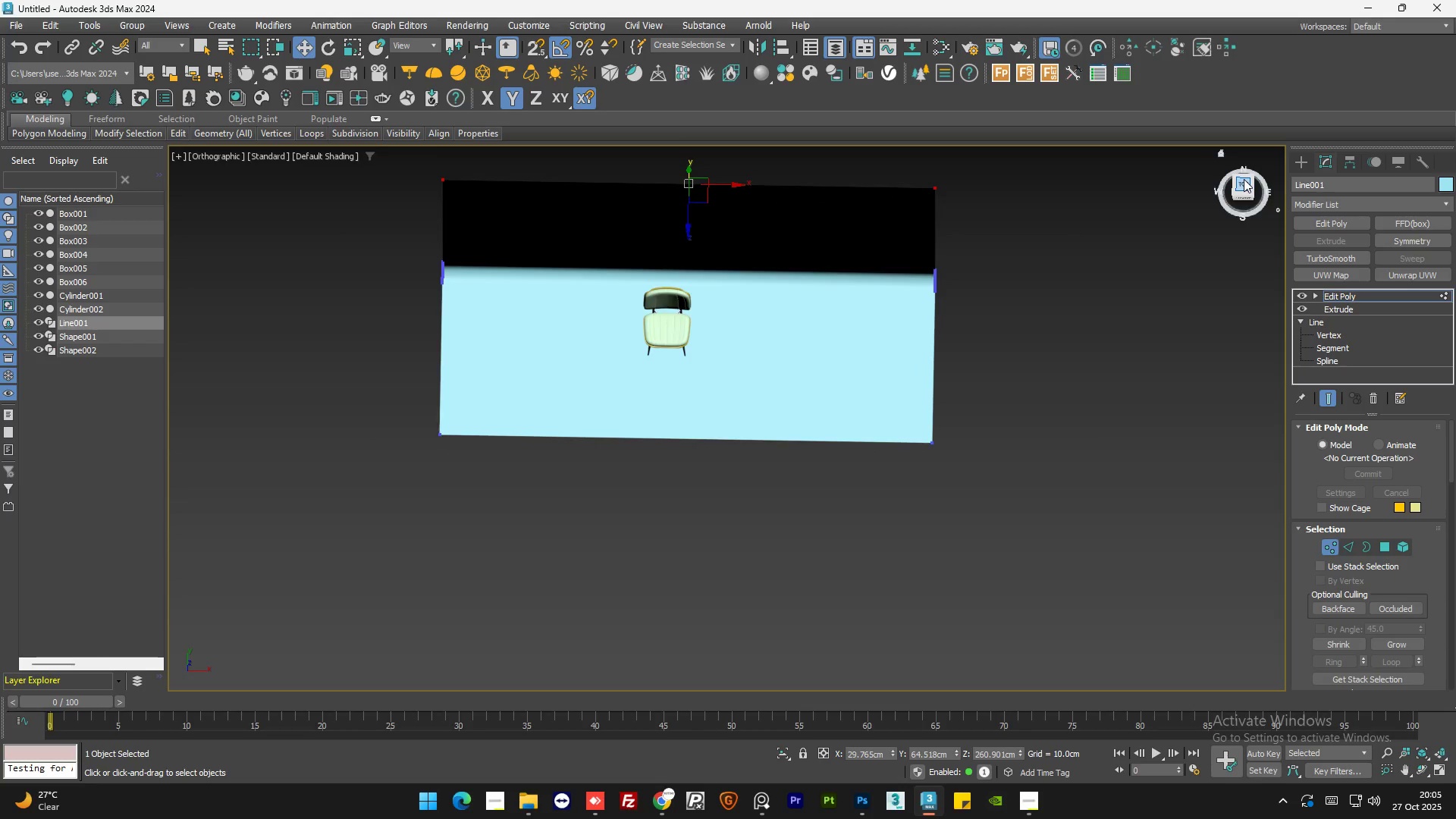 
left_click([1244, 181])
 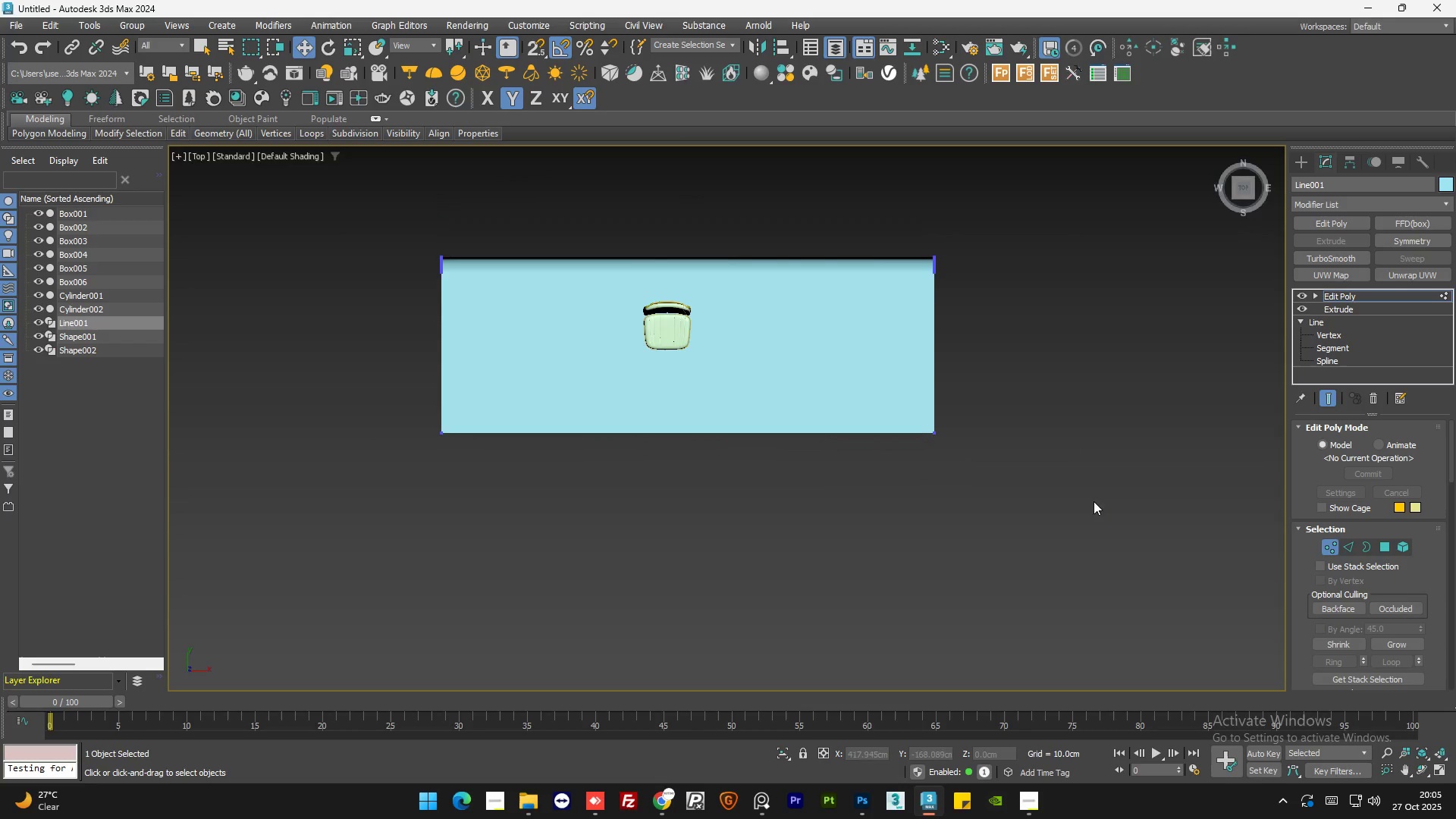 
left_click_drag(start_coordinate=[1088, 504], to_coordinate=[382, 388])
 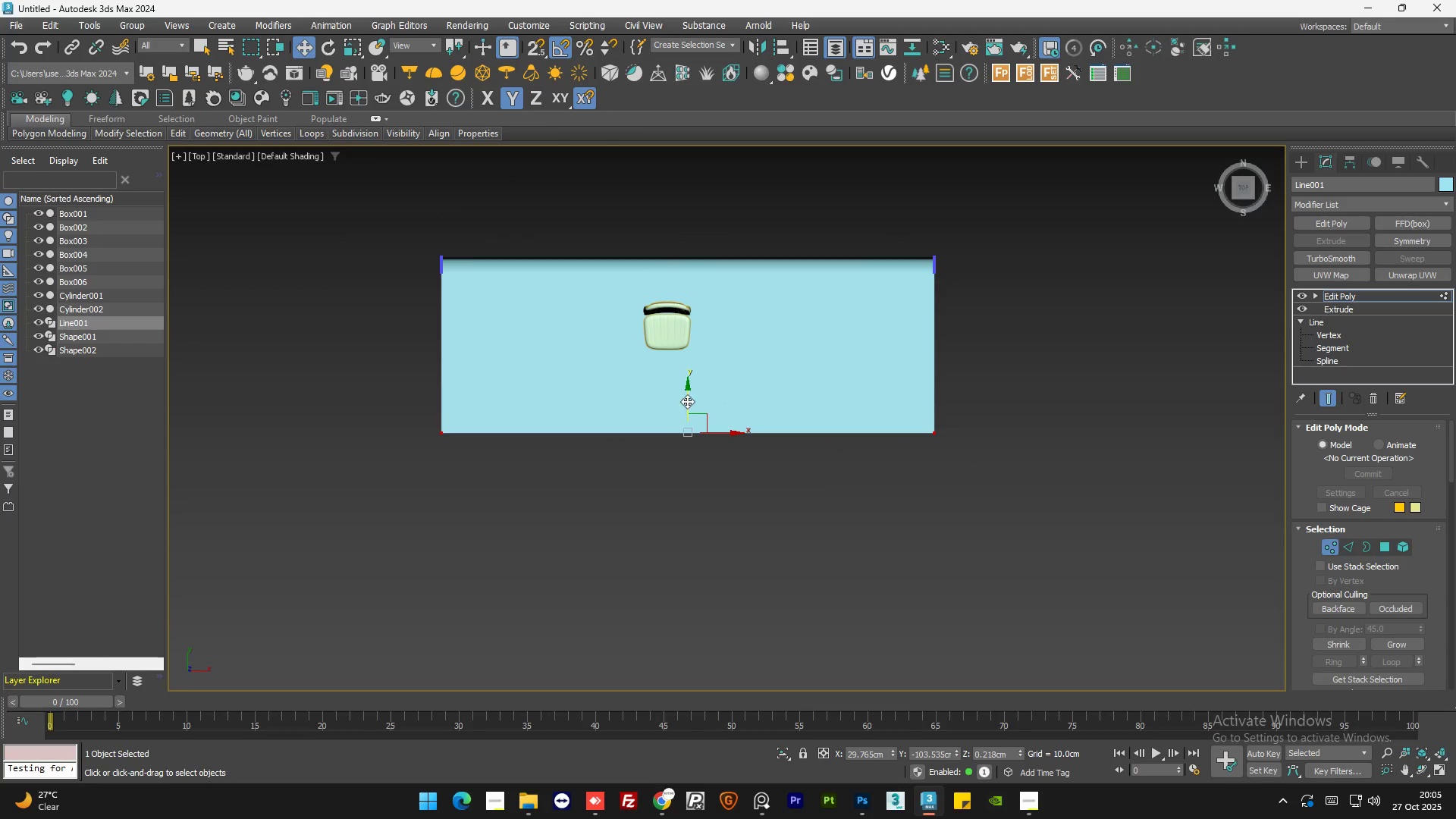 
left_click_drag(start_coordinate=[688, 400], to_coordinate=[686, 587])
 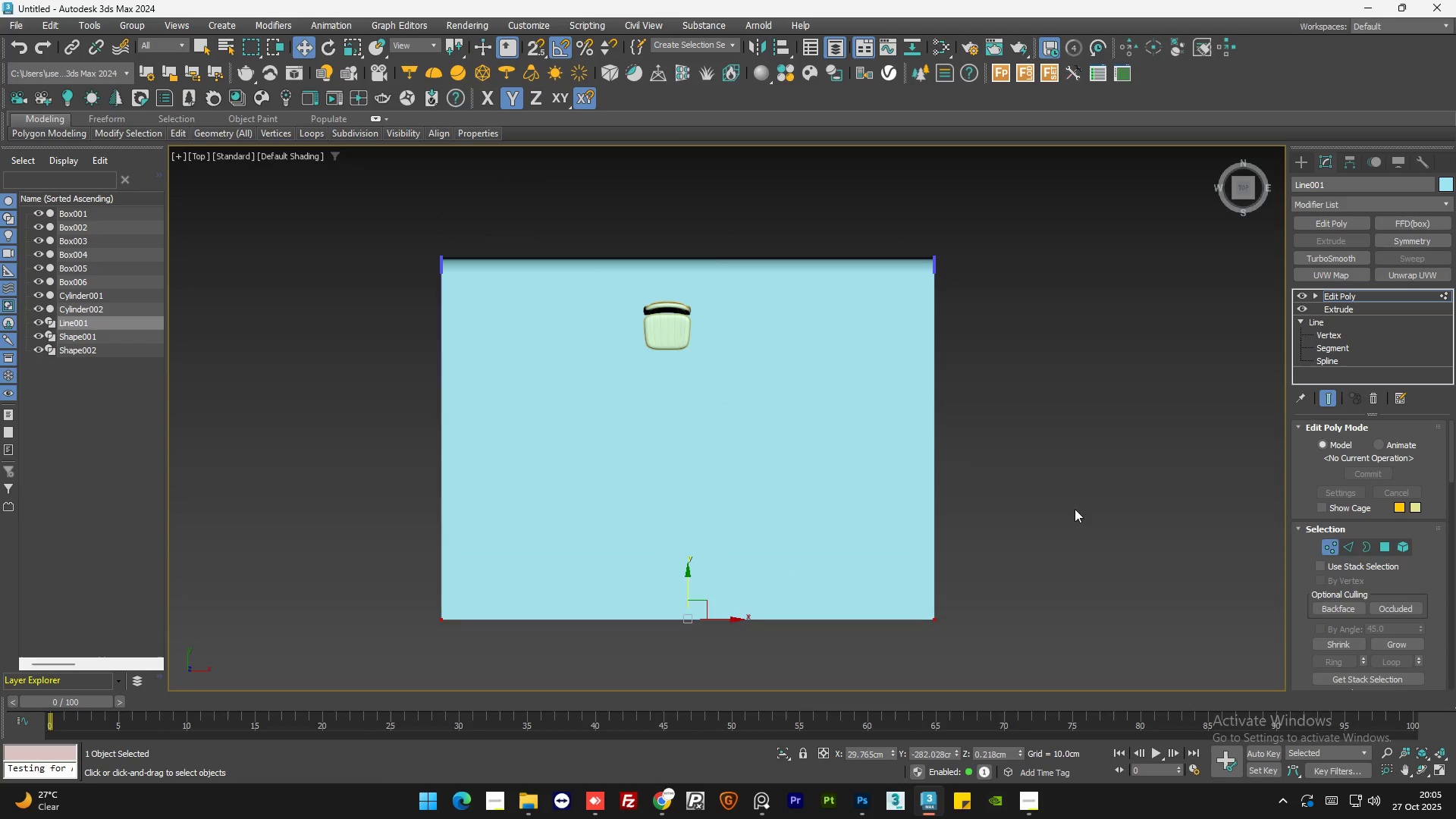 
left_click([1075, 509])
 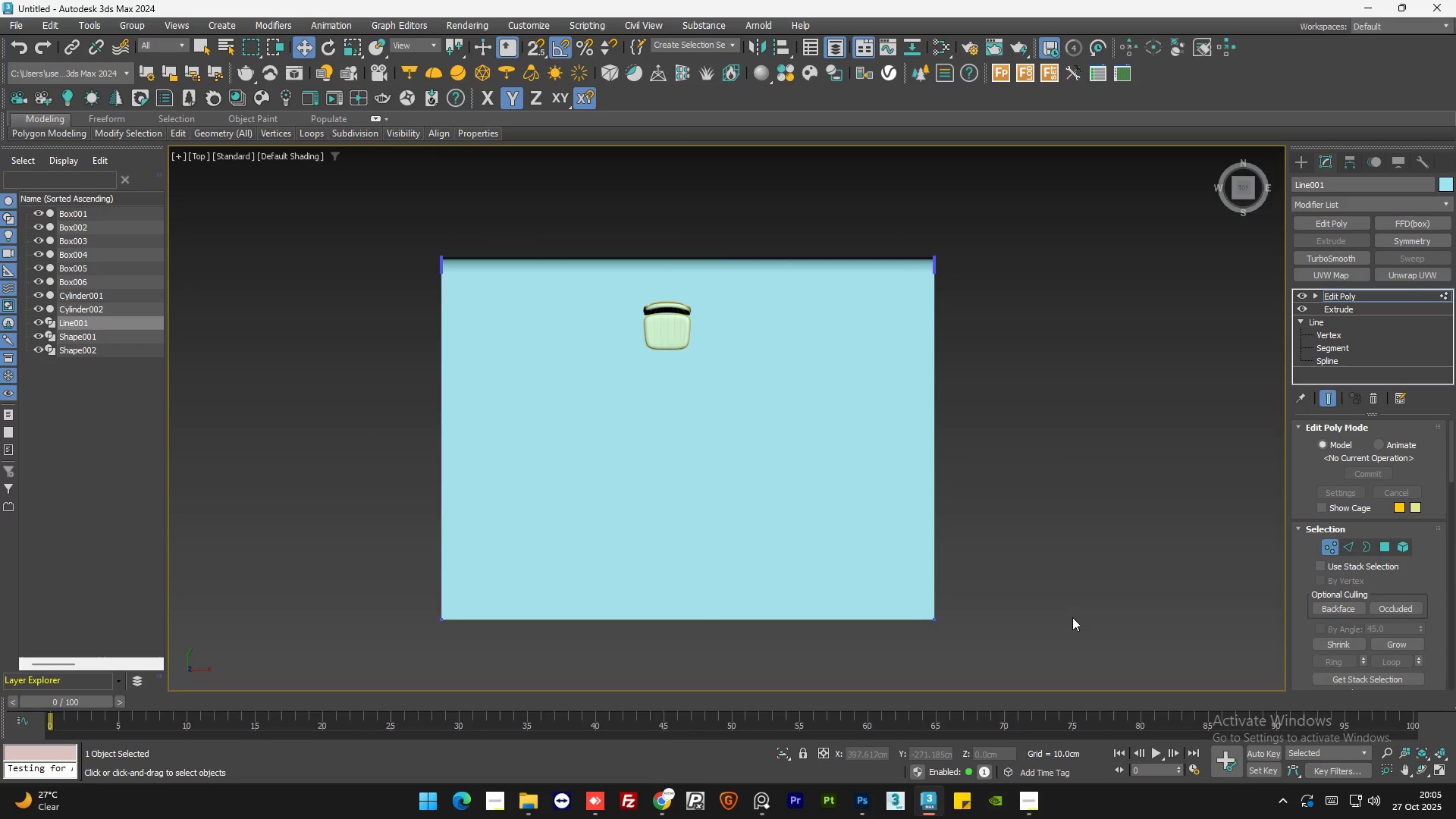 
left_click_drag(start_coordinate=[1056, 623], to_coordinate=[892, 272])
 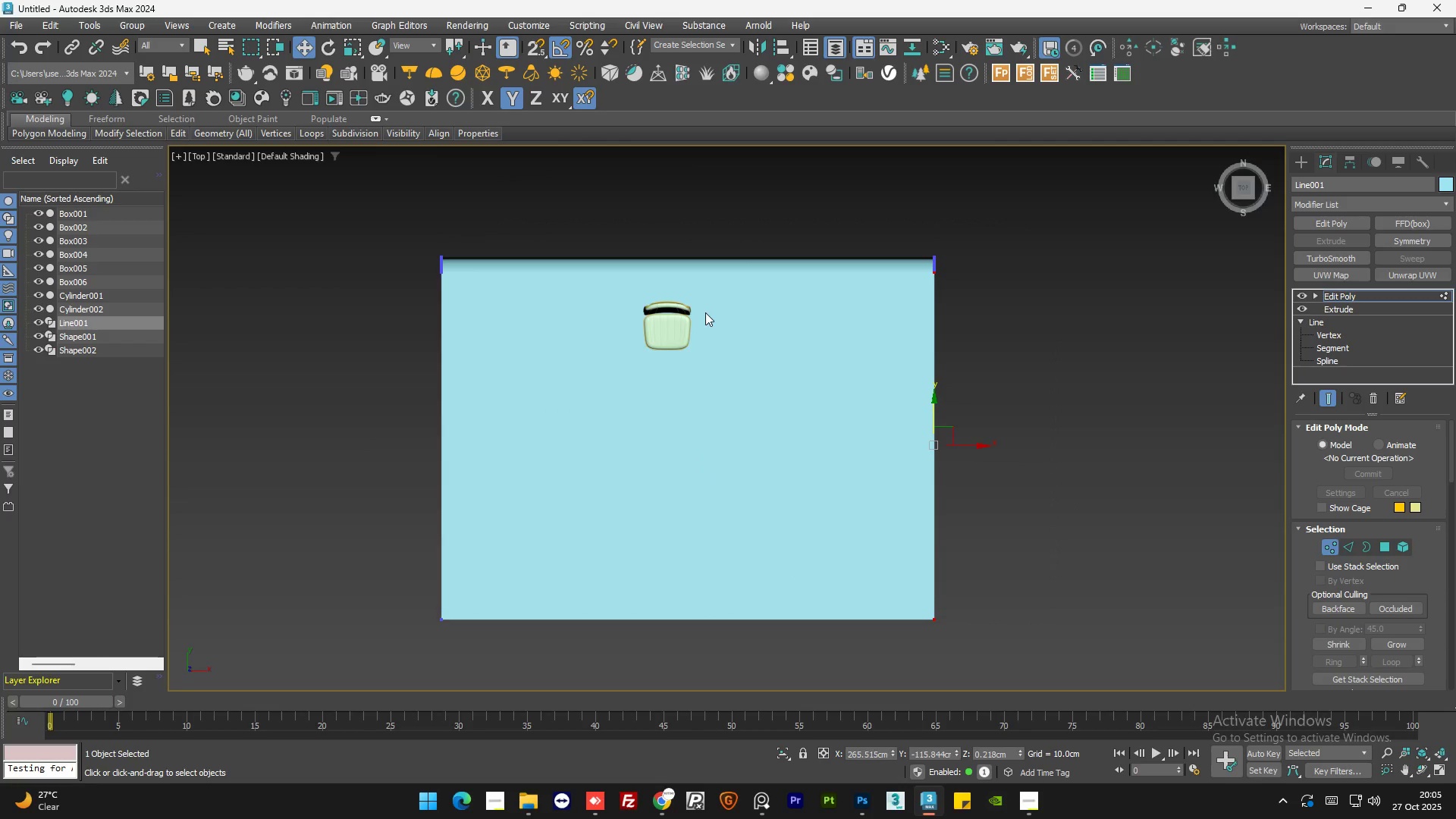 
scroll: coordinate [695, 318], scroll_direction: down, amount: 1.0
 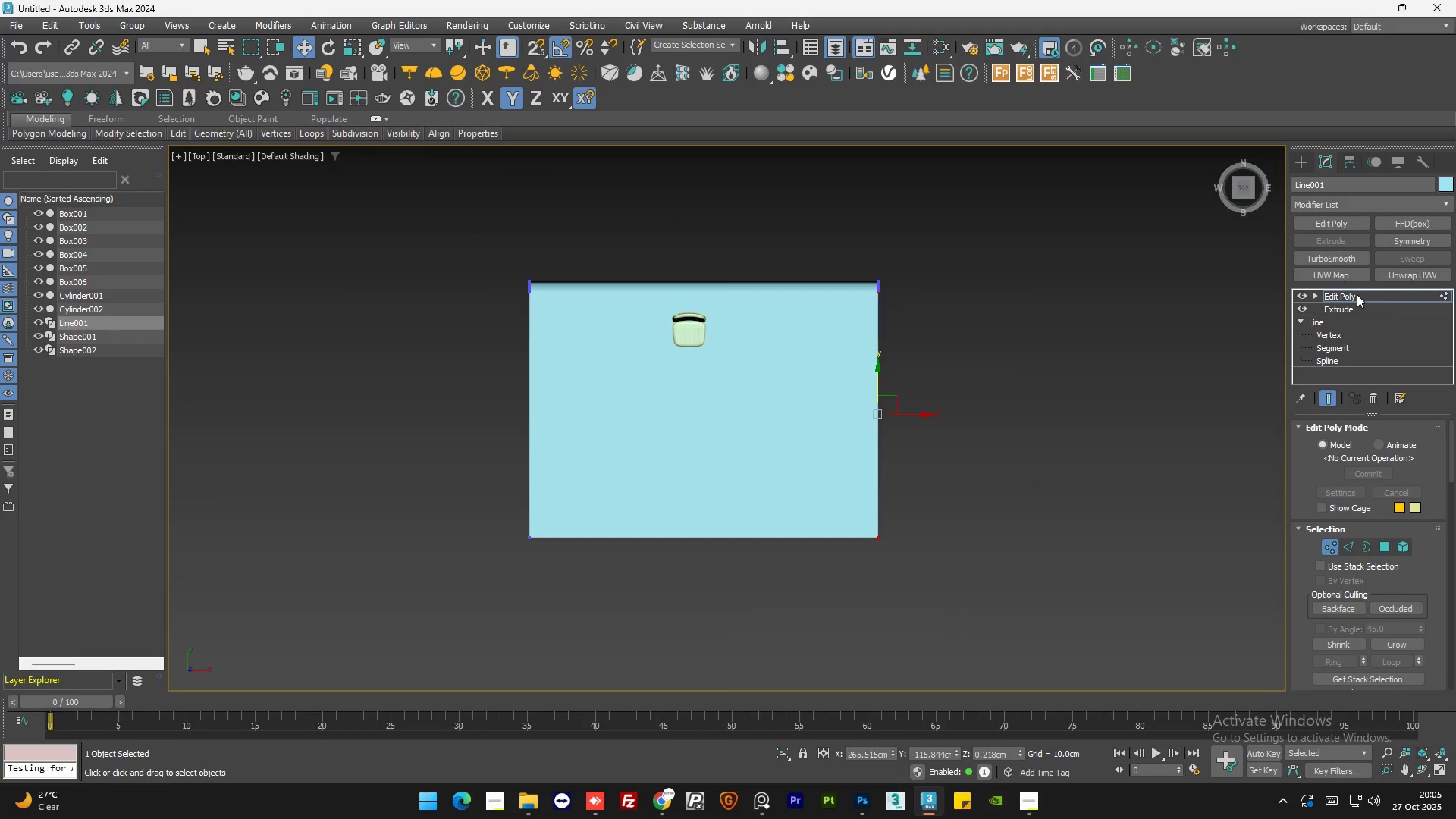 
left_click([1357, 294])
 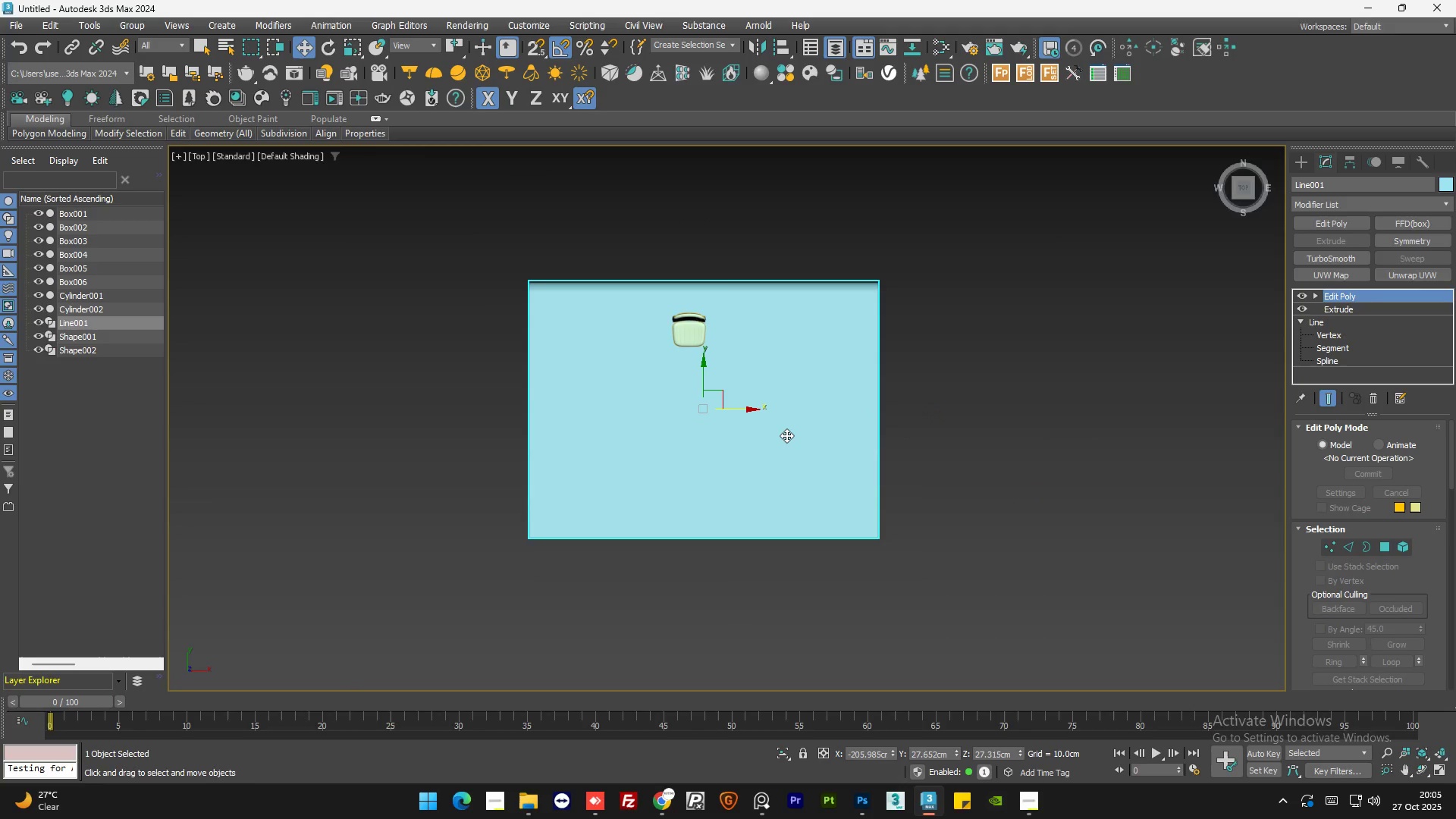 
left_click([786, 435])
 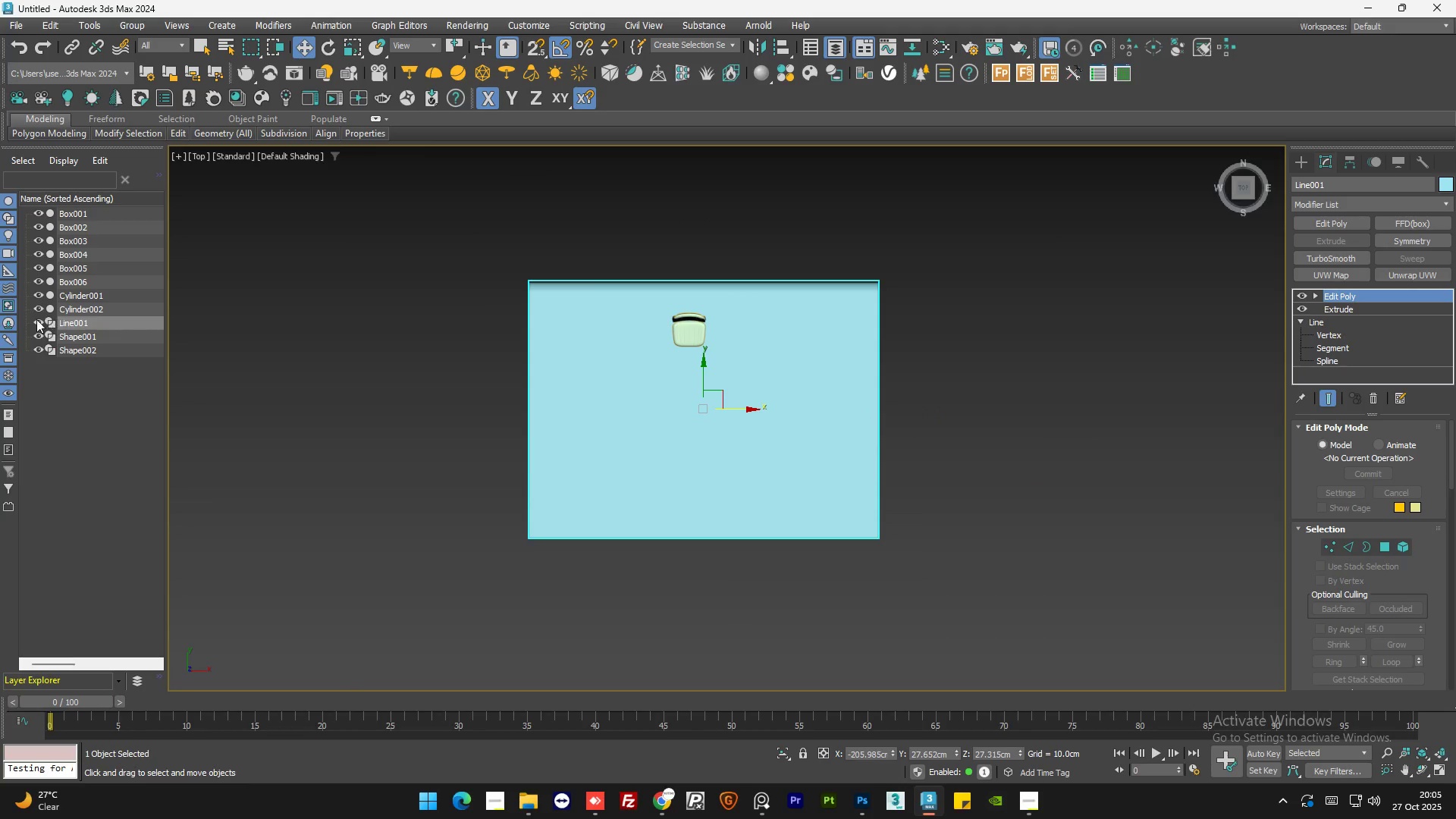 
left_click([32, 322])
 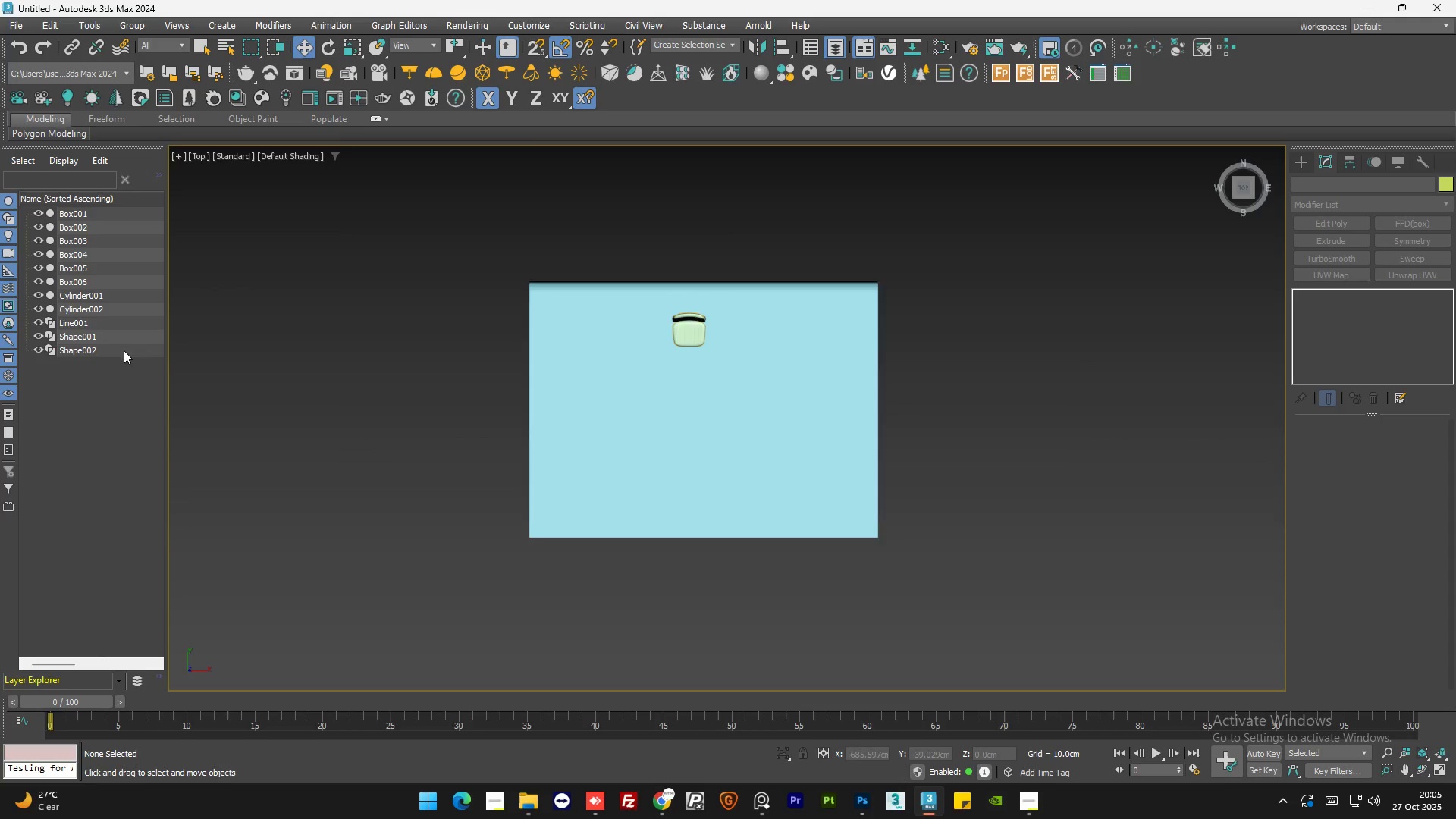 
left_click([785, 394])
 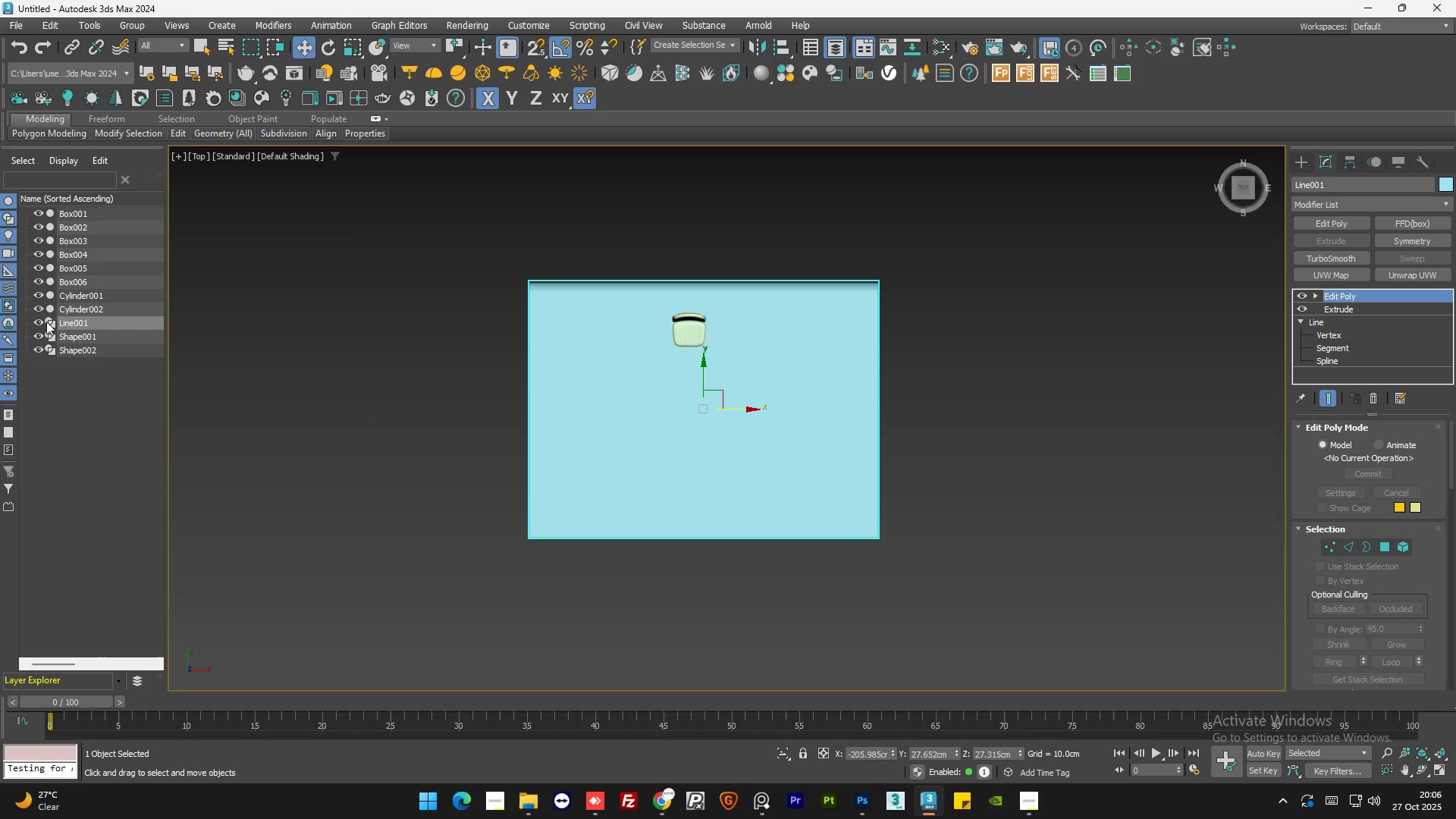 
left_click([40, 322])
 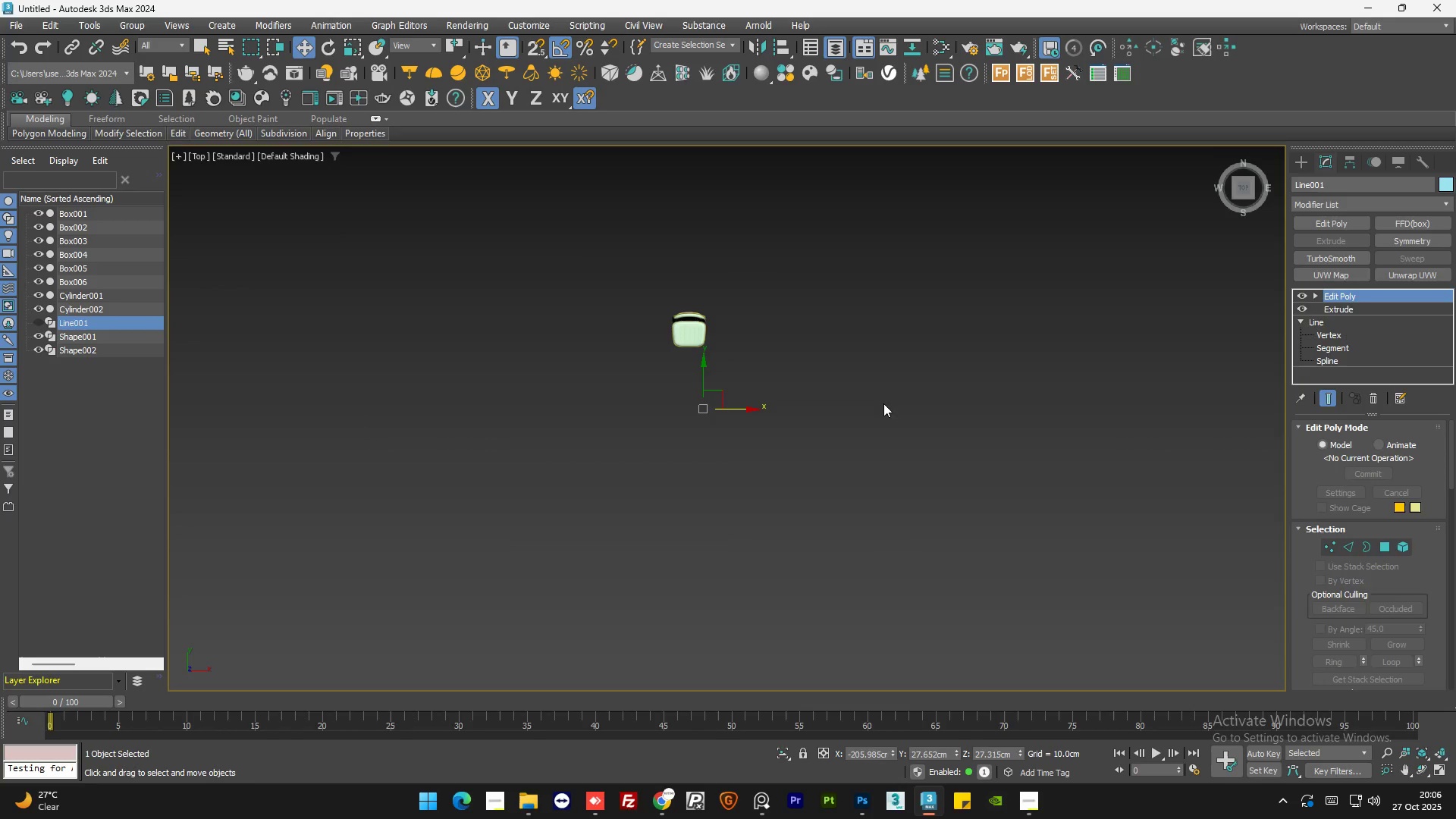 
left_click([883, 403])
 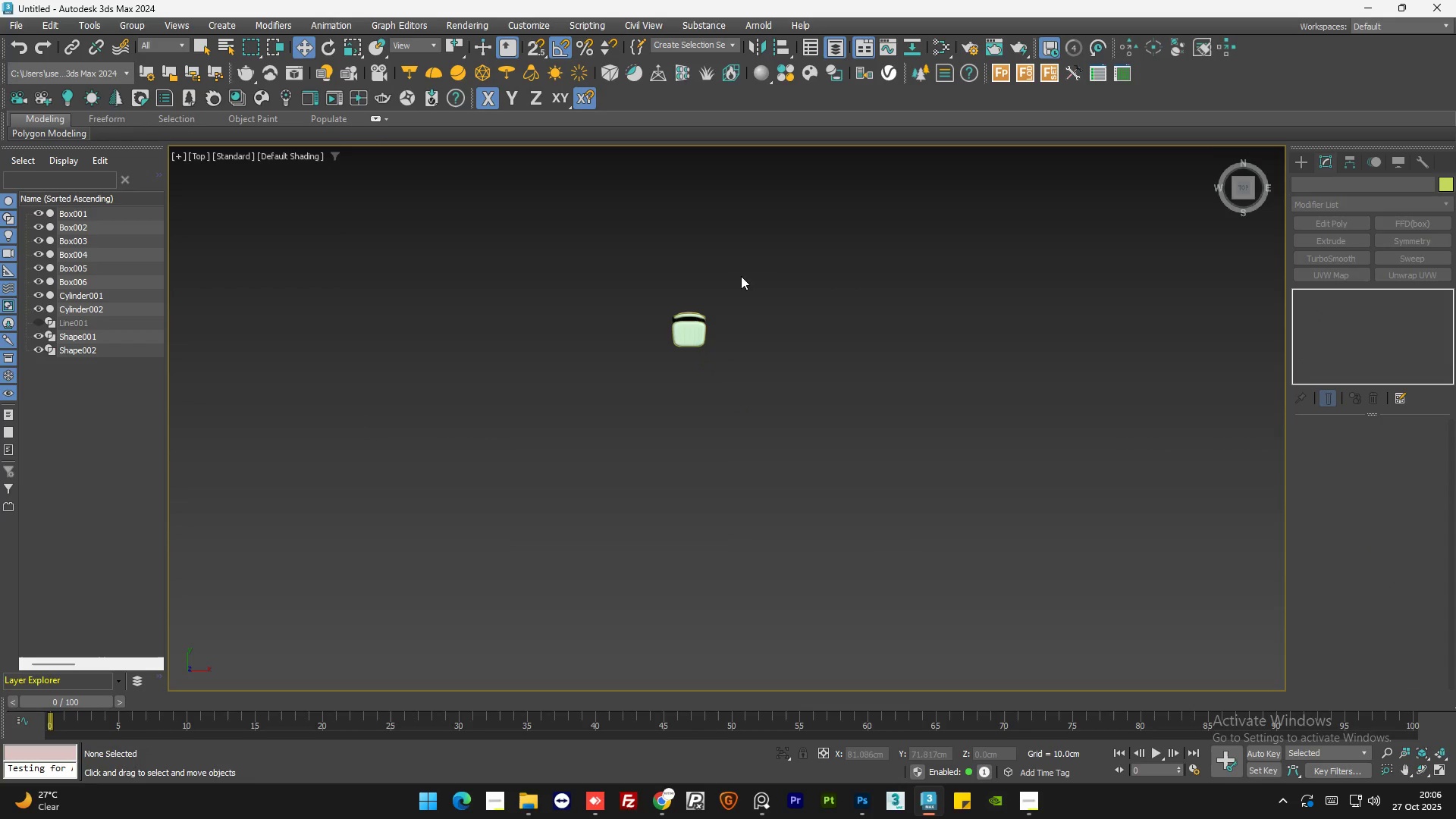 
left_click_drag(start_coordinate=[742, 276], to_coordinate=[599, 381])
 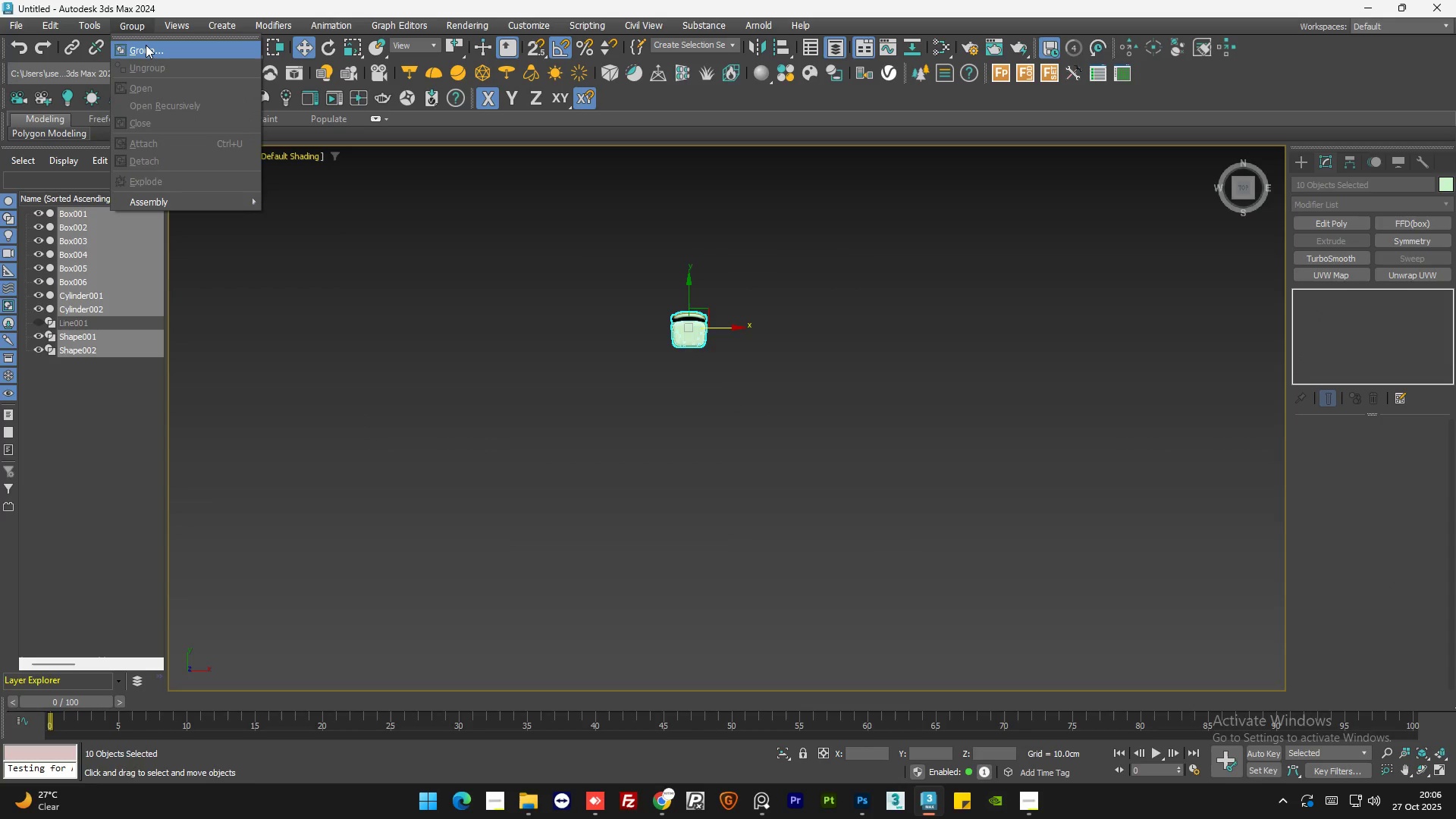 
double_click([148, 46])
 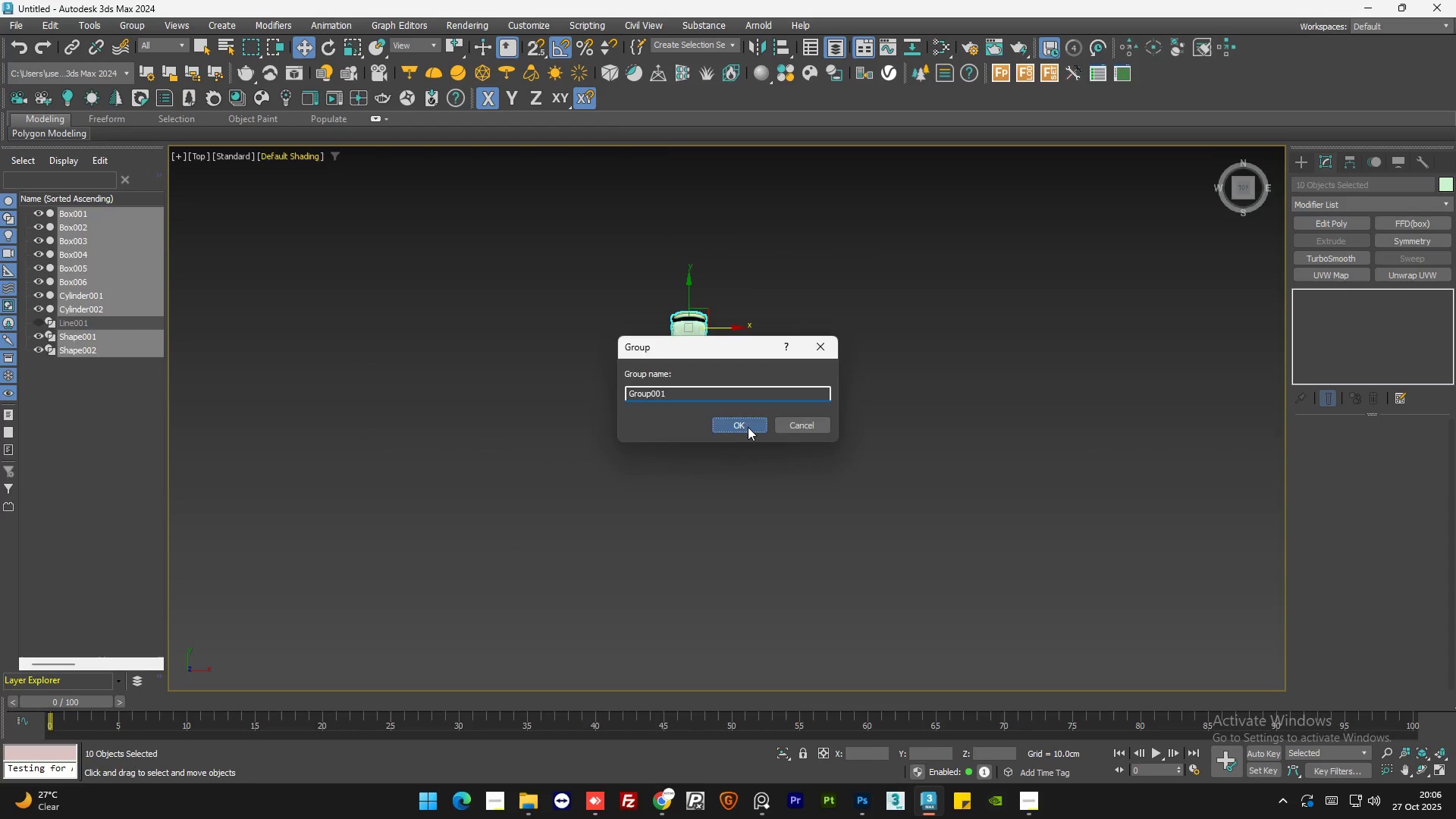 
double_click([883, 564])
 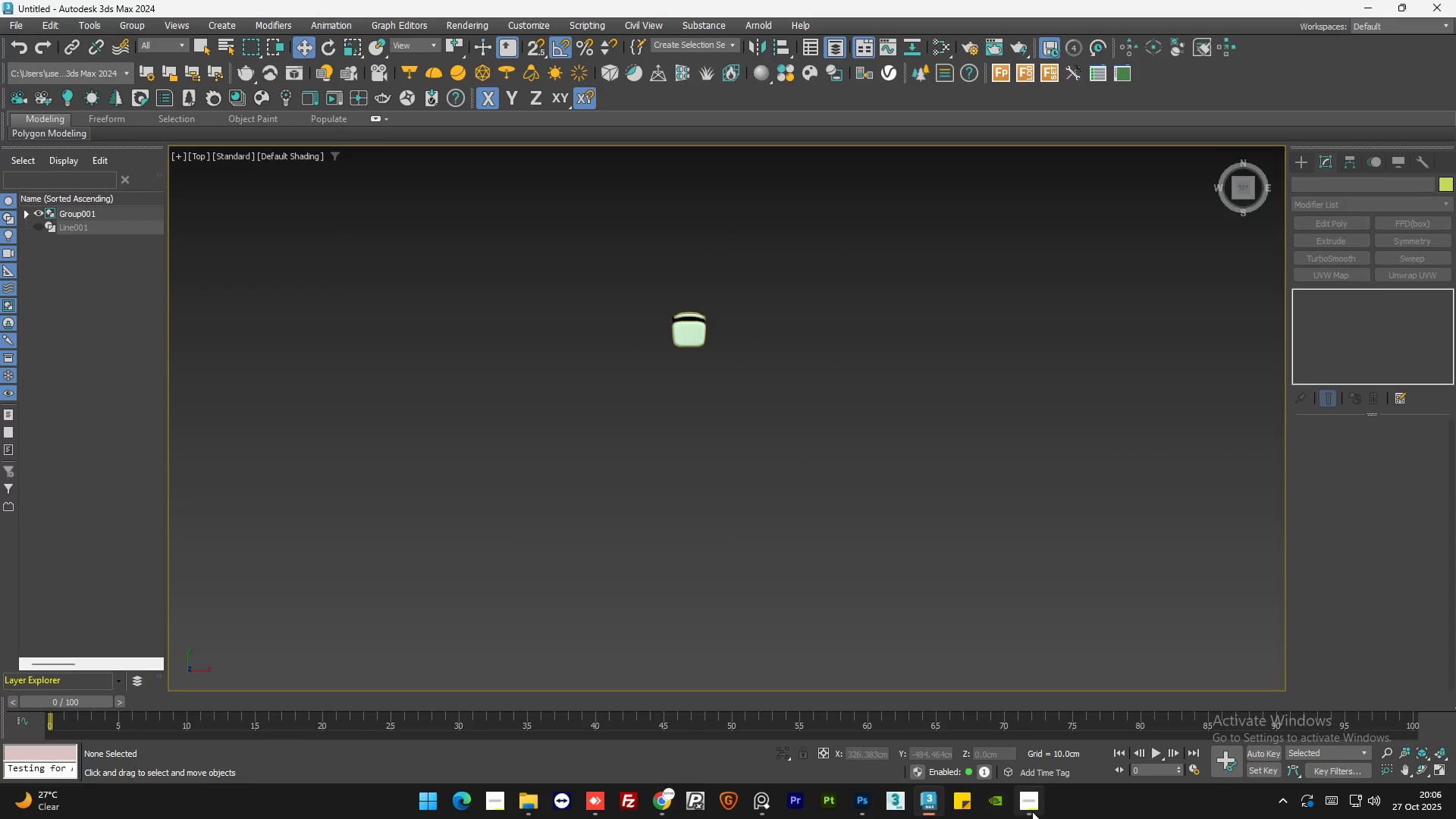 
left_click([1032, 811])